 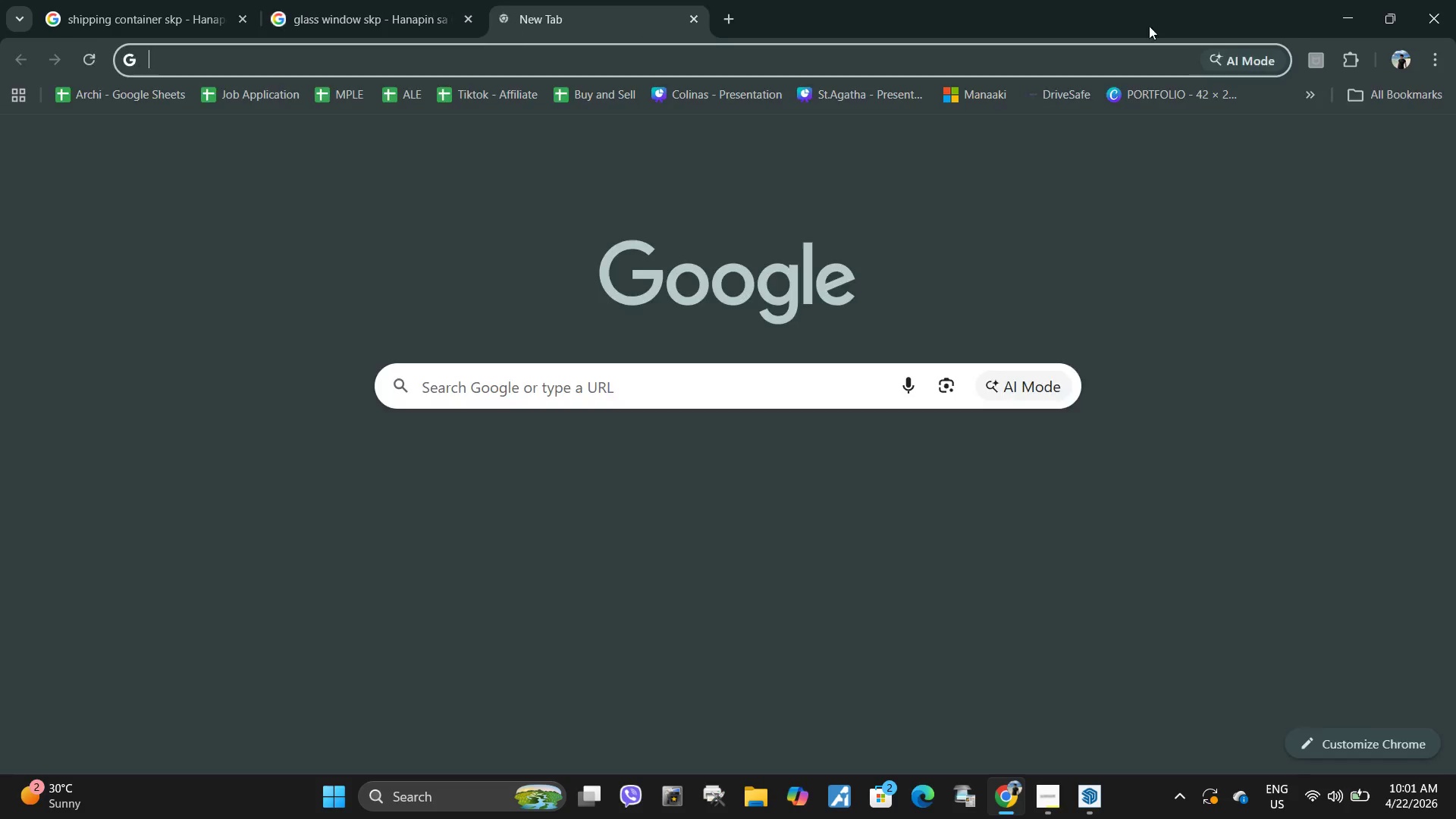 
left_click([1308, 90])
 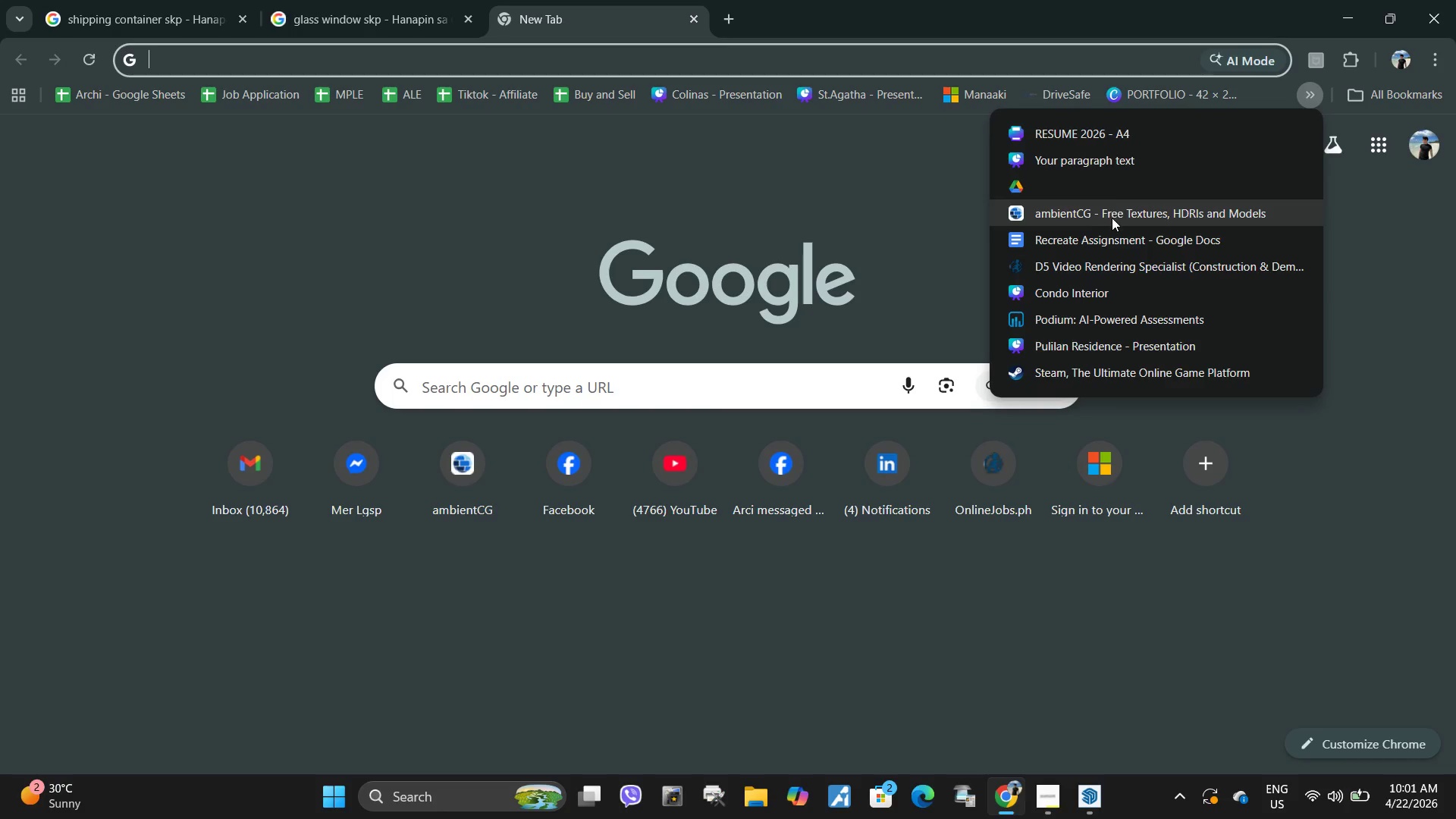 
left_click([1112, 218])
 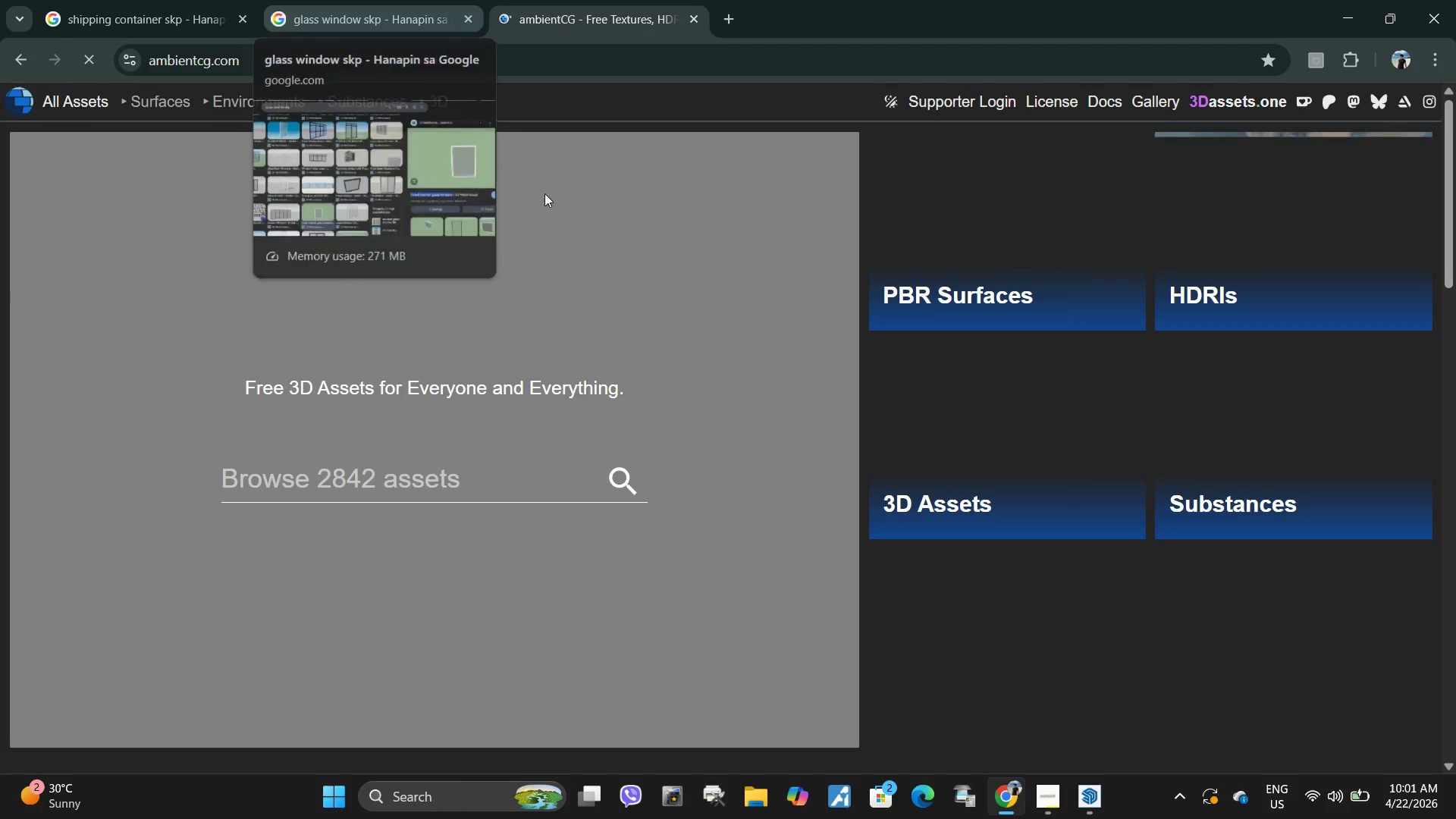 
left_click([433, 526])
 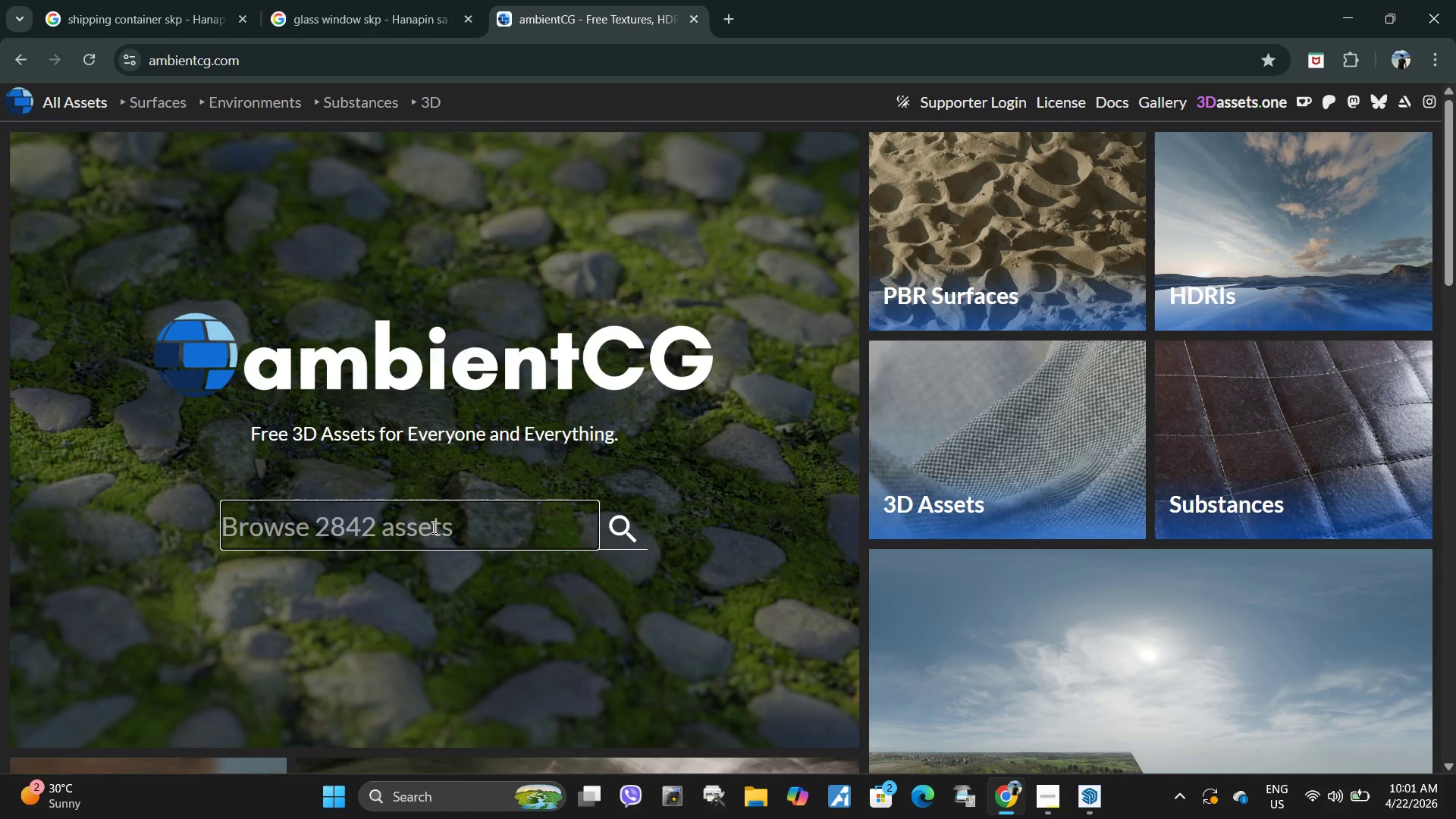 
left_click([432, 527])
 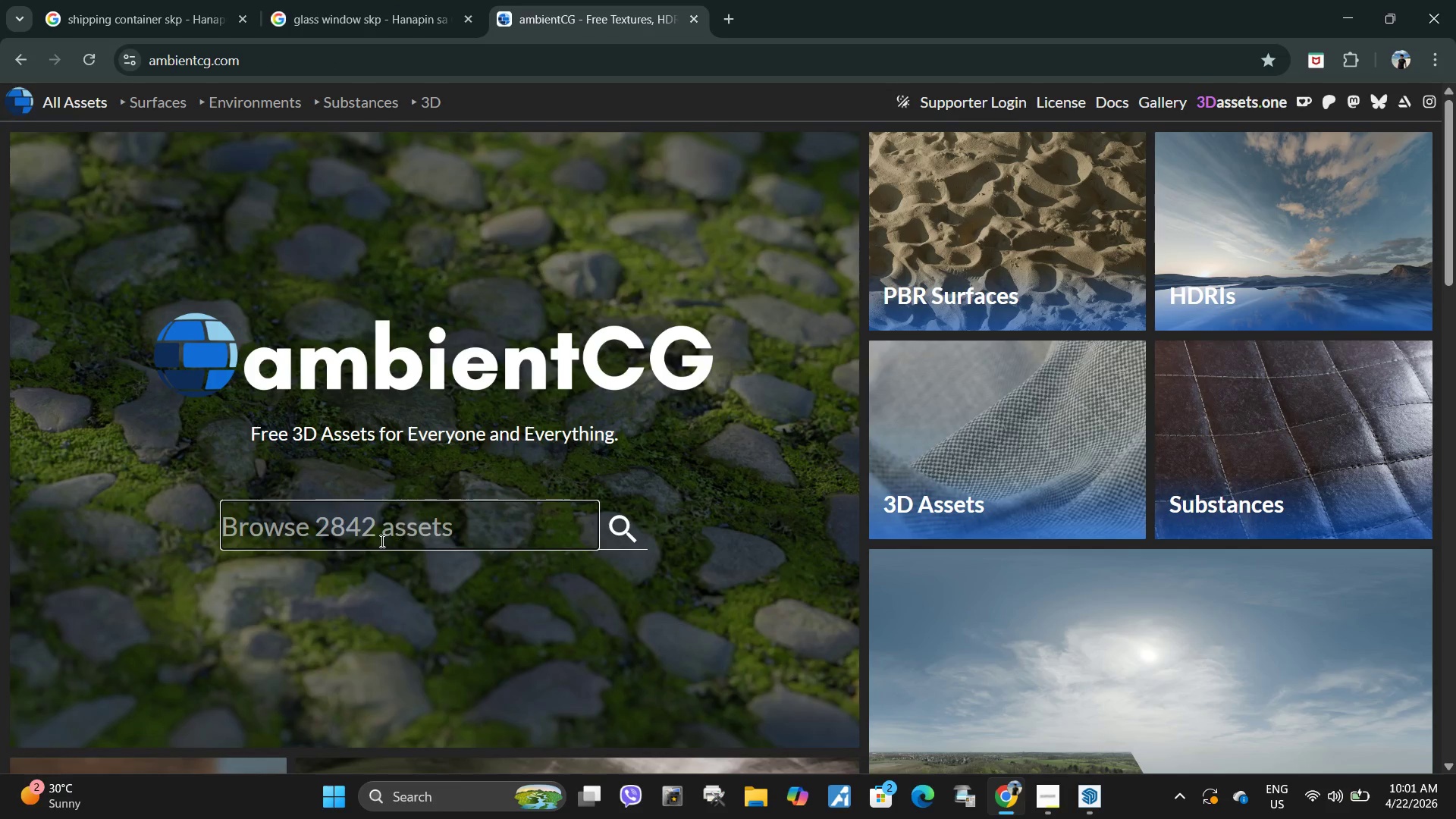 
scroll: coordinate [417, 404], scroll_direction: down, amount: 1.0
 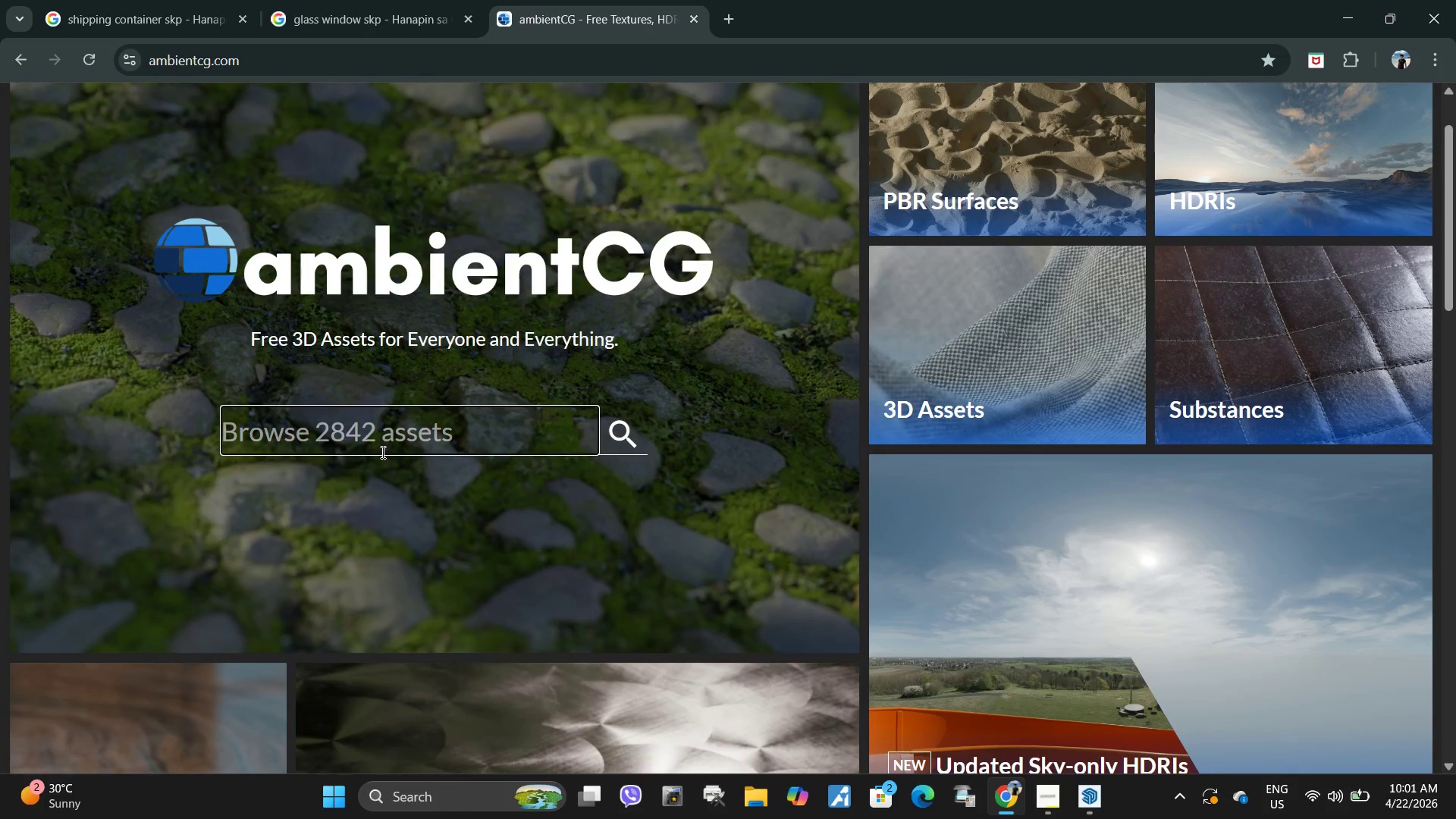 
left_click([383, 444])
 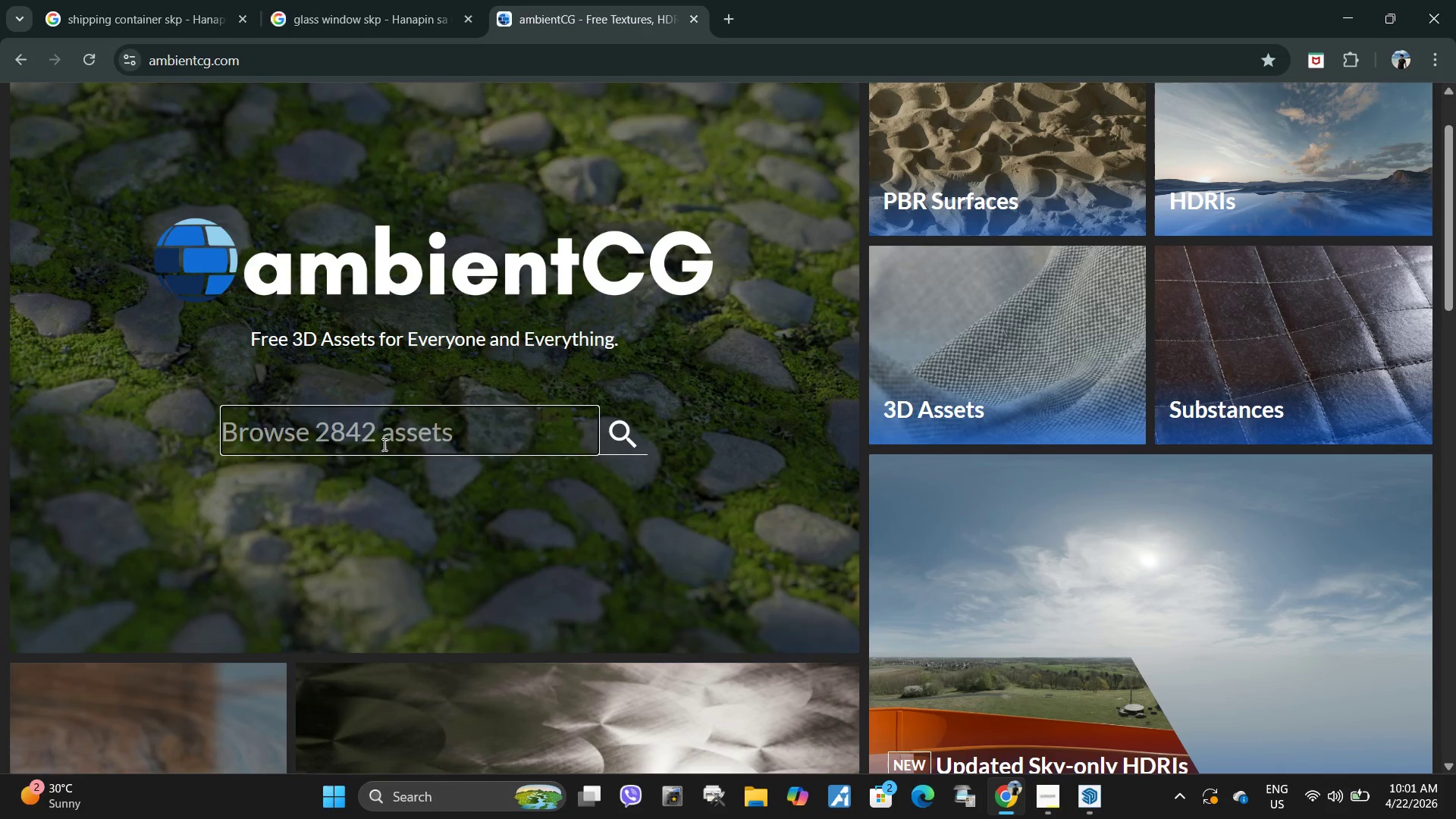 
type(bamboo)
 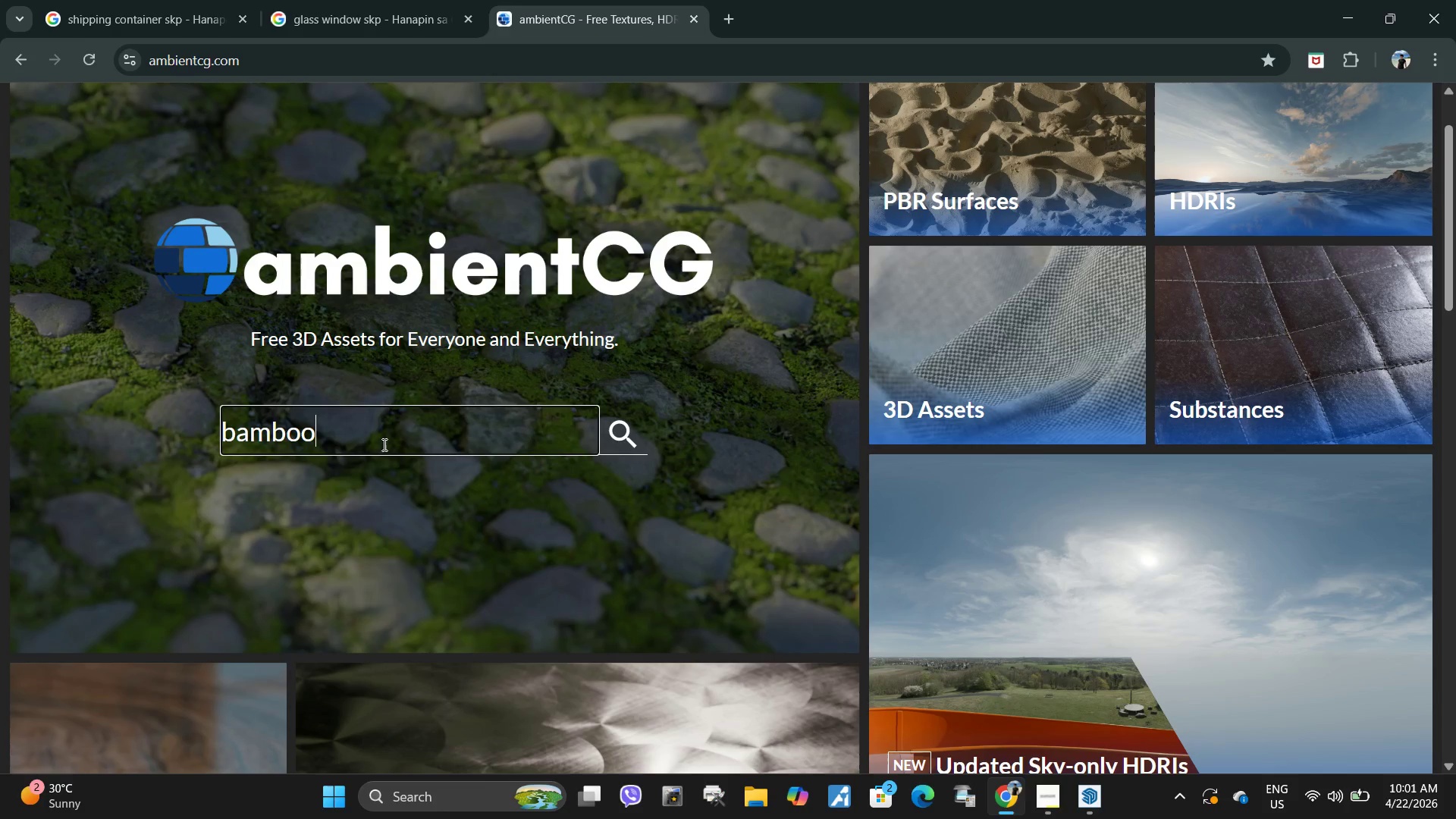 
key(Enter)
 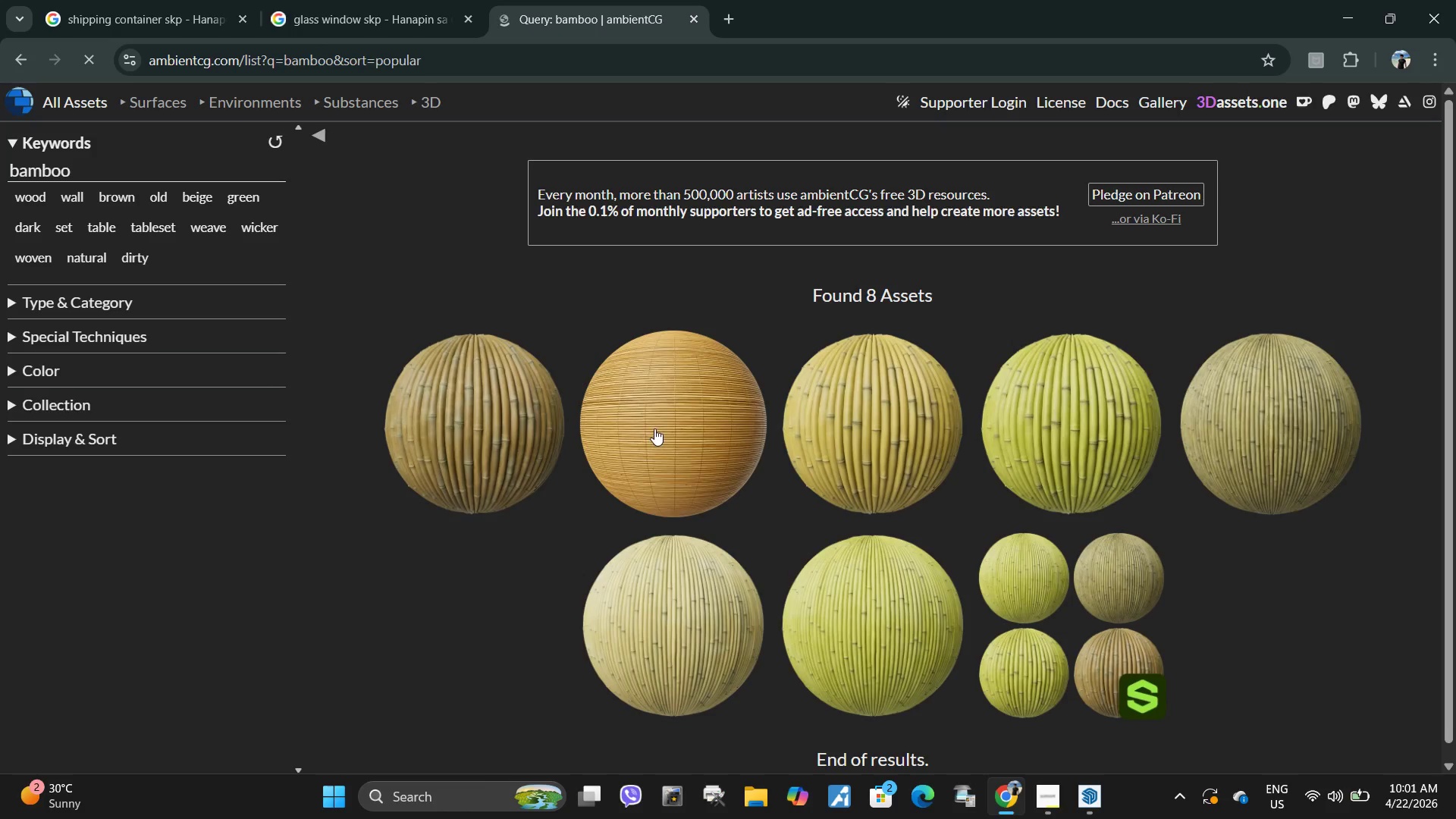 
scroll: coordinate [654, 428], scroll_direction: down, amount: 5.0
 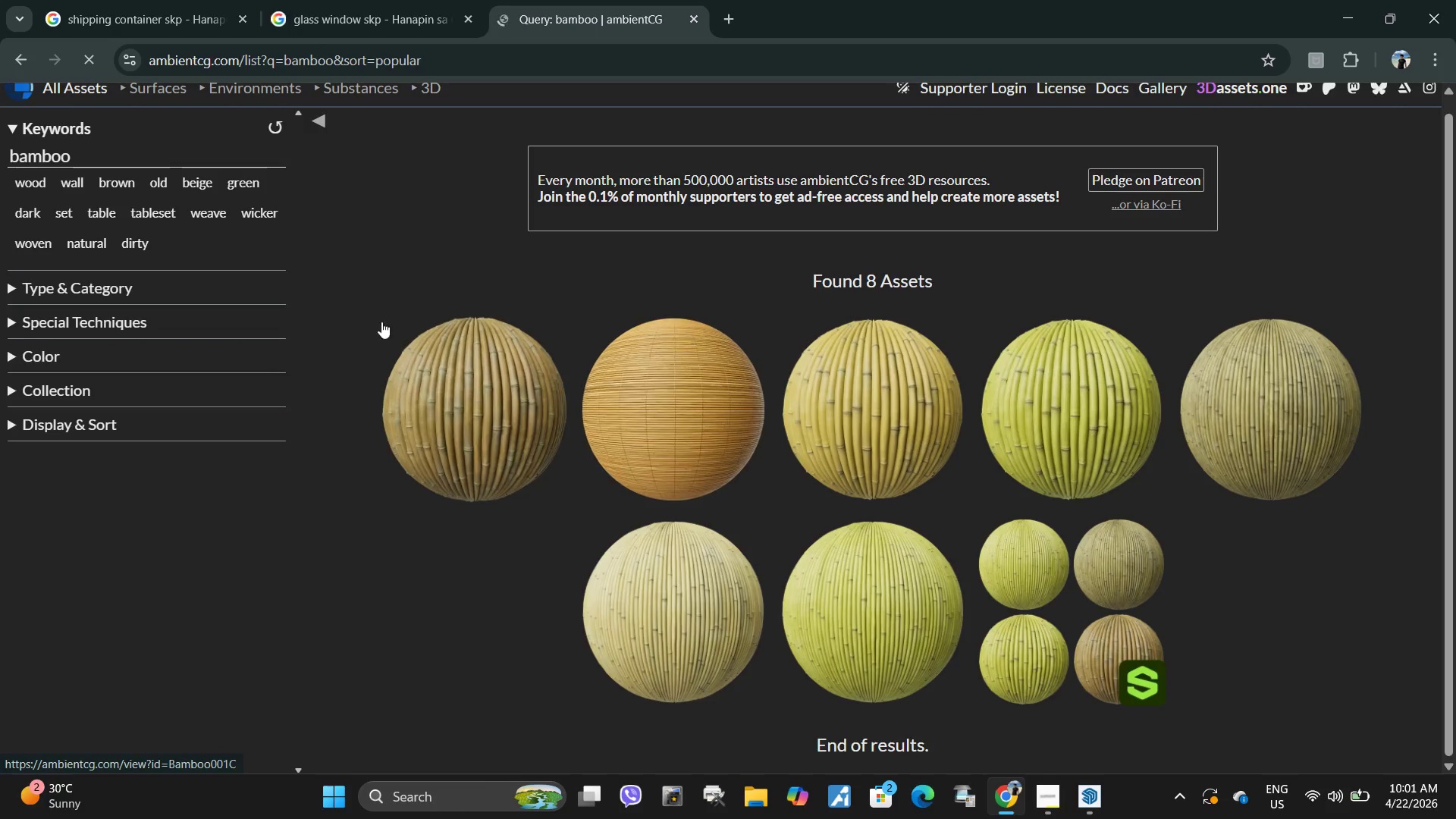 
scroll: coordinate [303, 277], scroll_direction: up, amount: 3.0
 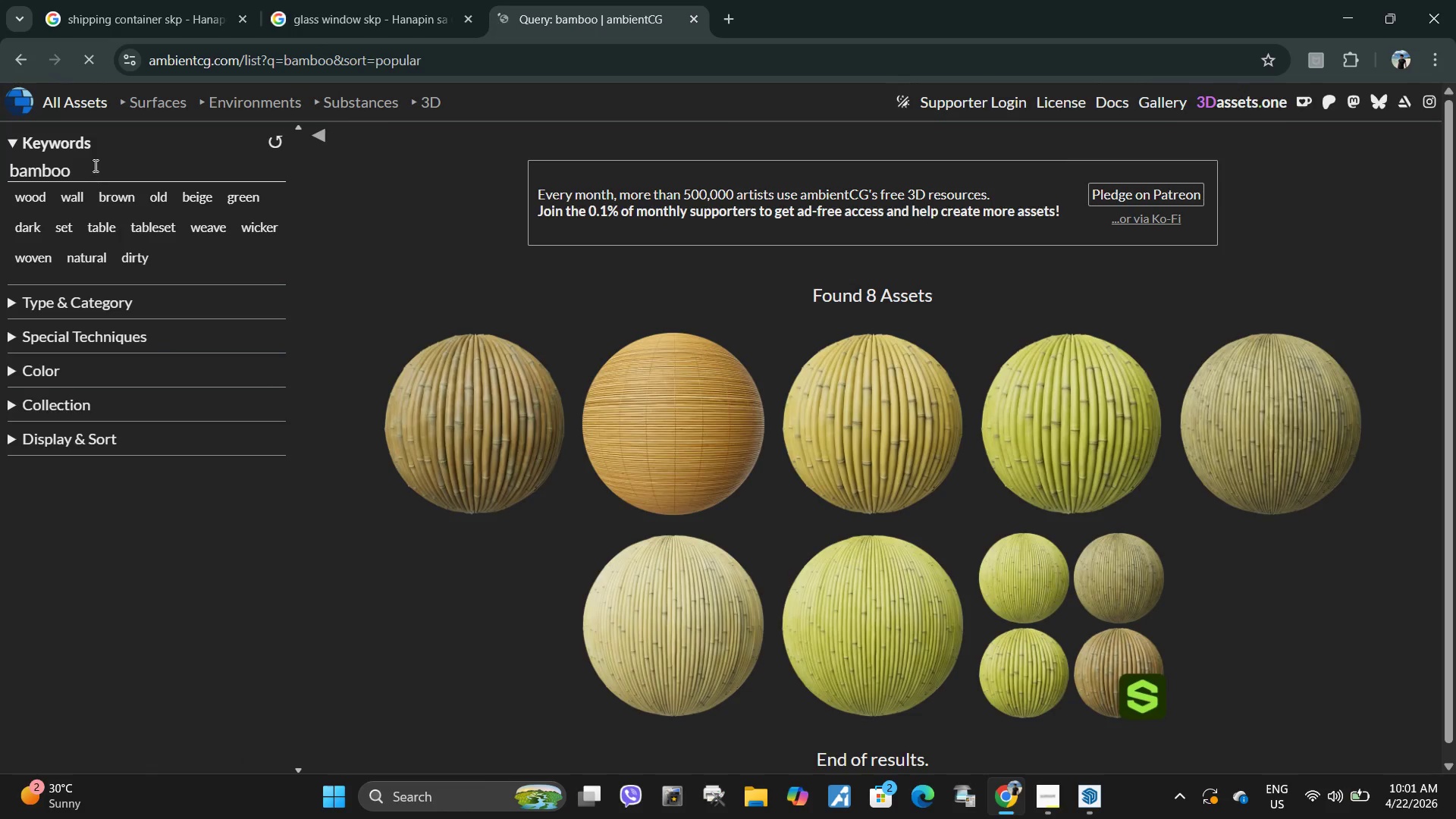 
left_click_drag(start_coordinate=[94, 165], to_coordinate=[0, 165])
 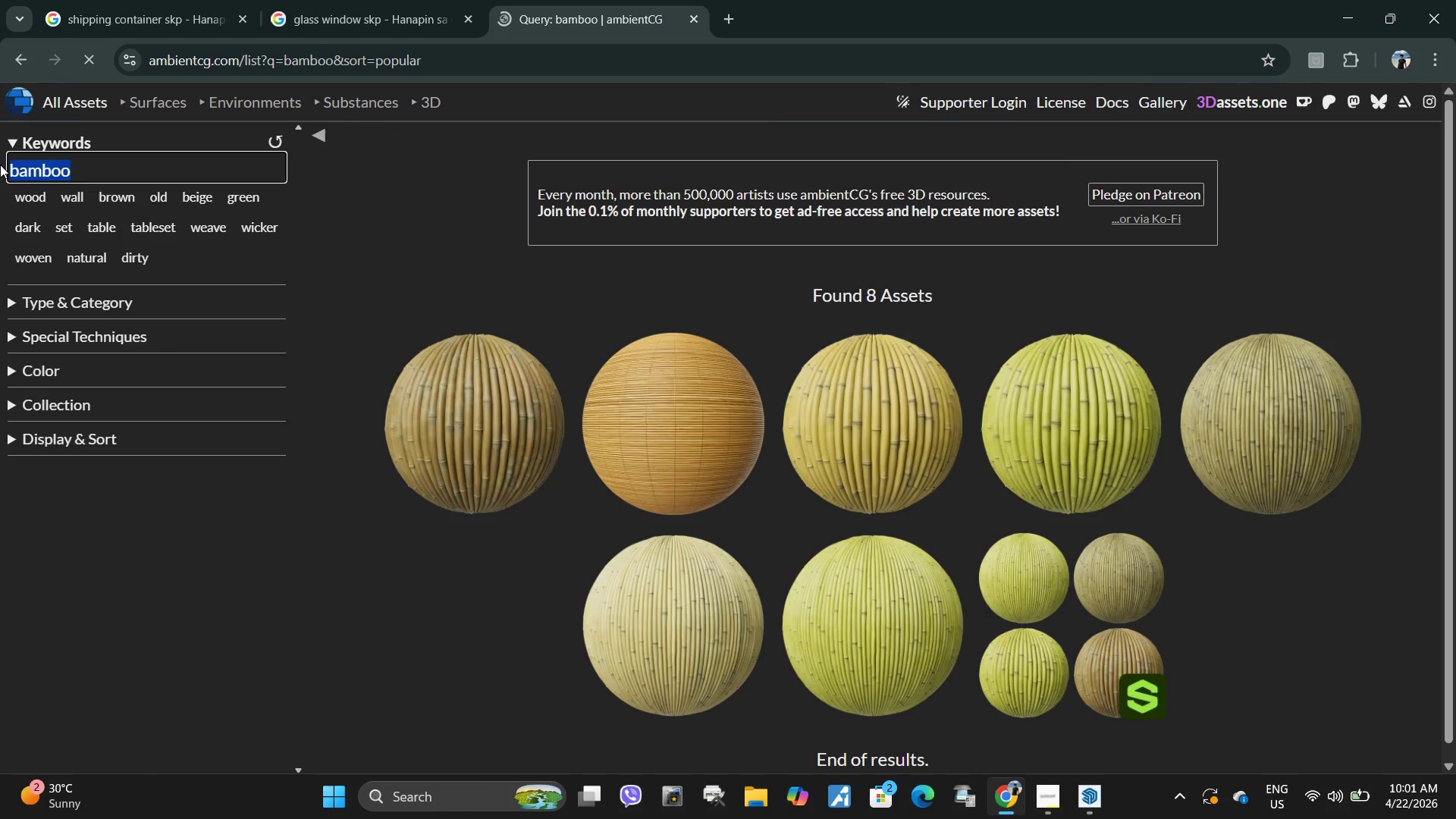 
type(wood)
 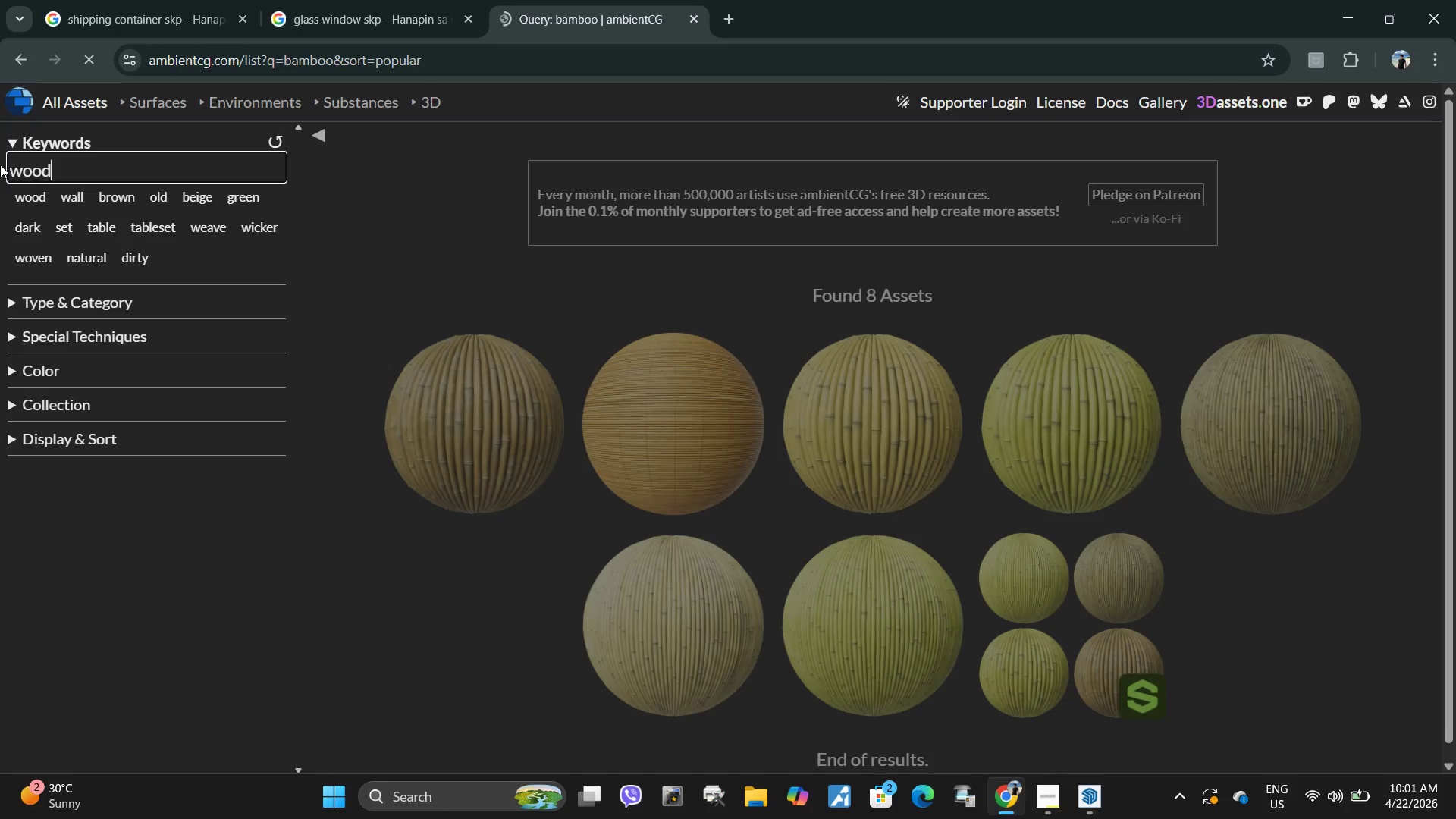 
hold_key(key=Space, duration=0.31)
 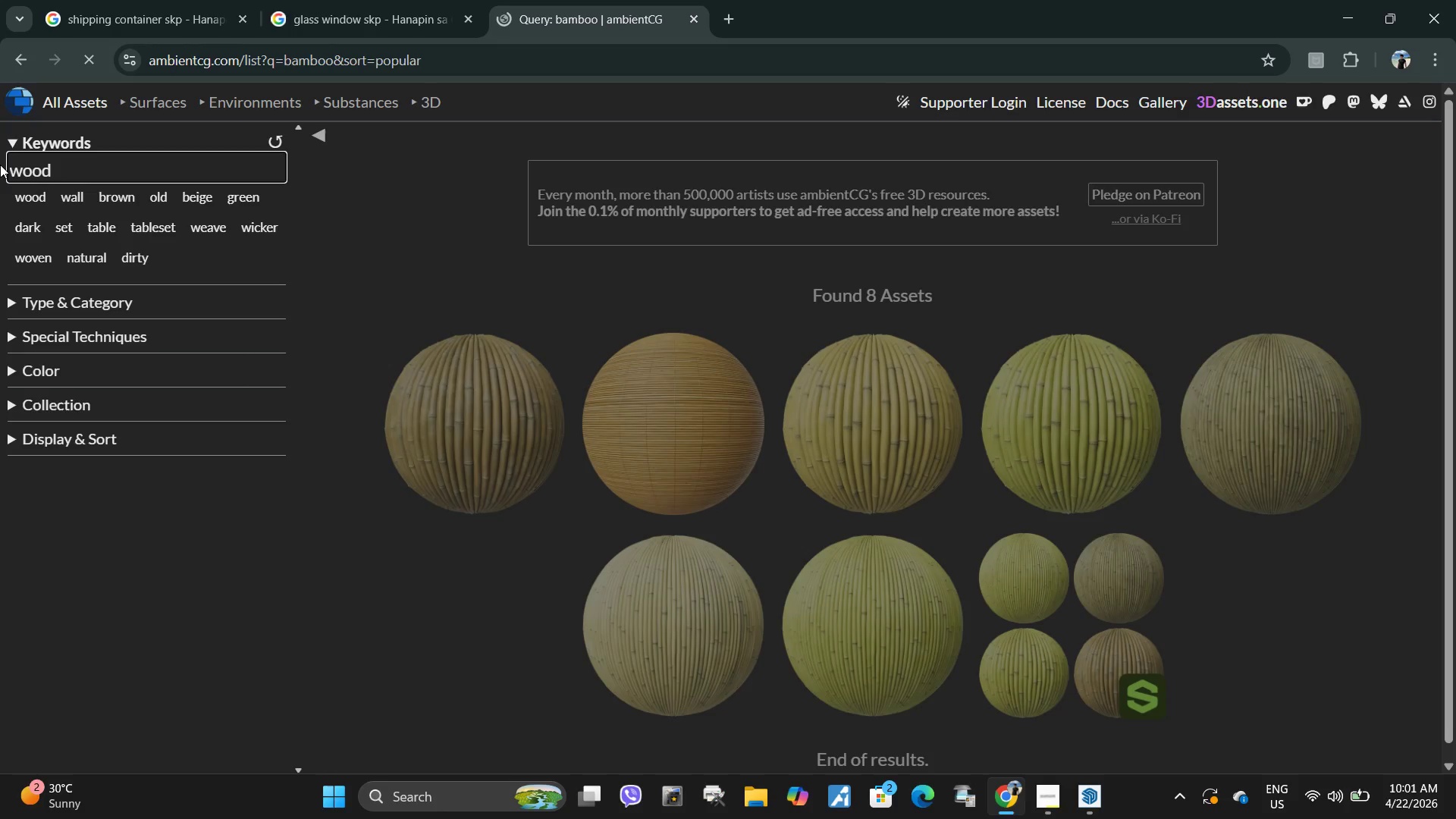 
key(Enter)
 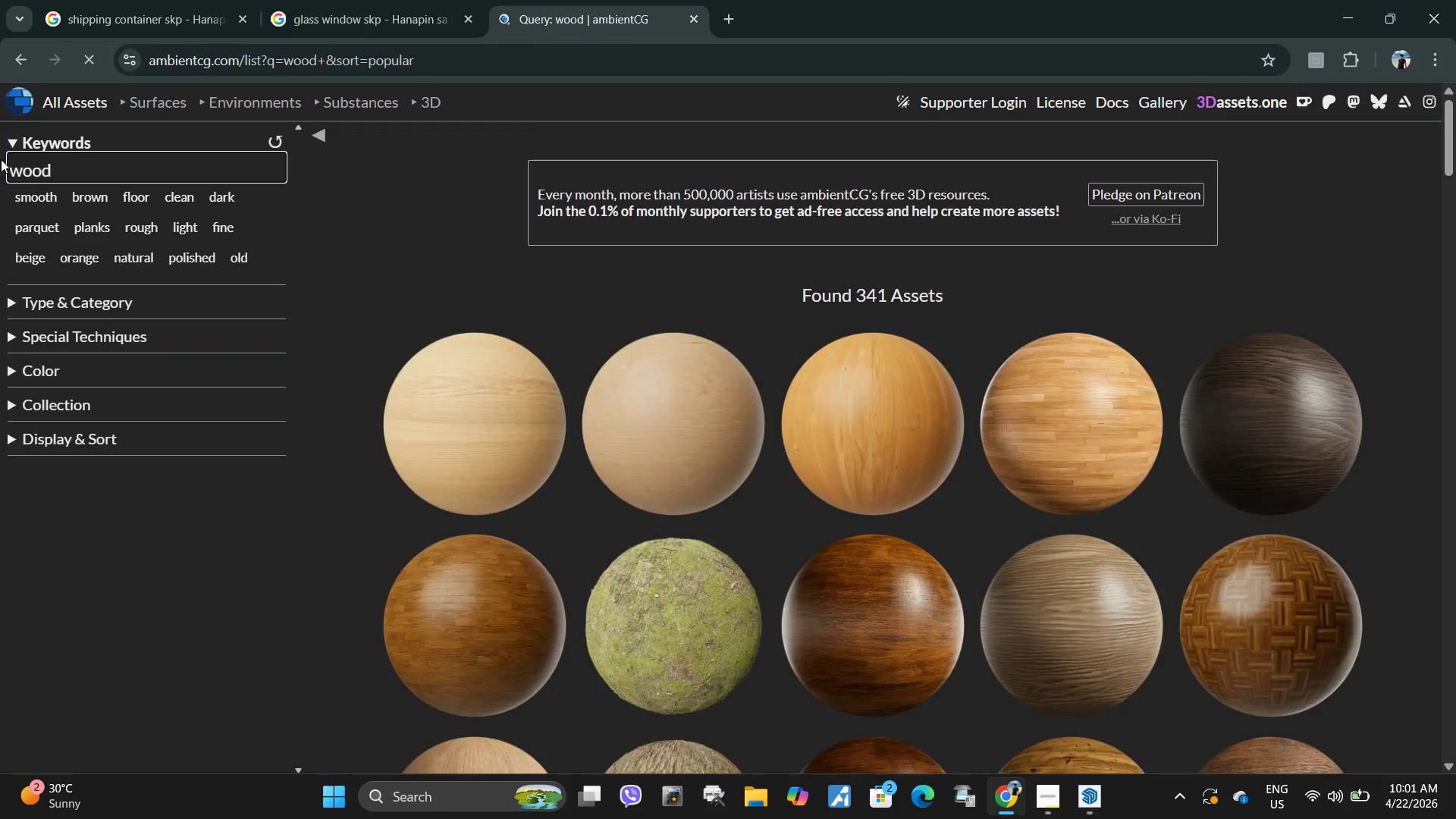 
scroll: coordinate [888, 566], scroll_direction: down, amount: 20.0
 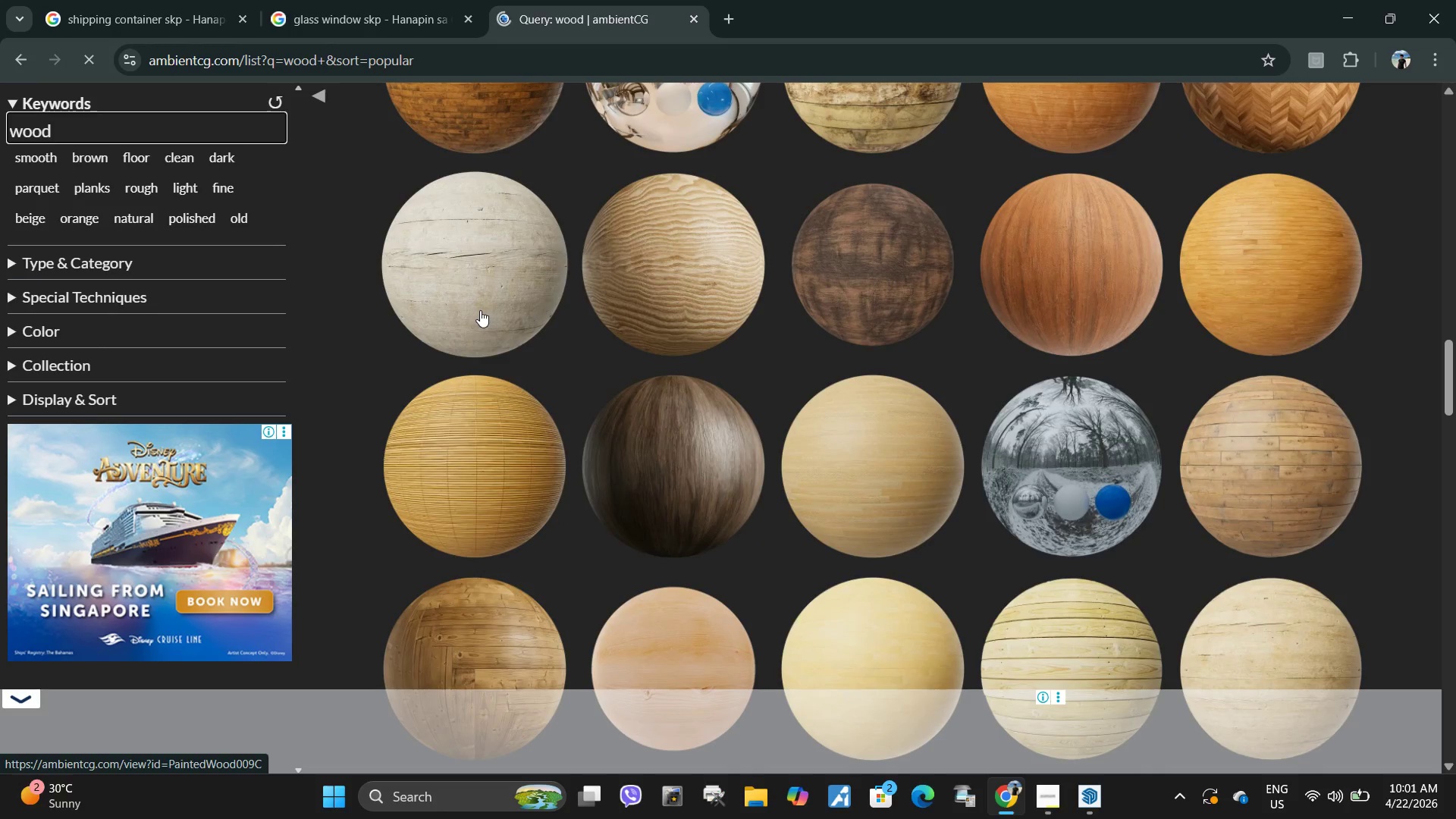 
scroll: coordinate [898, 337], scroll_direction: down, amount: 5.0
 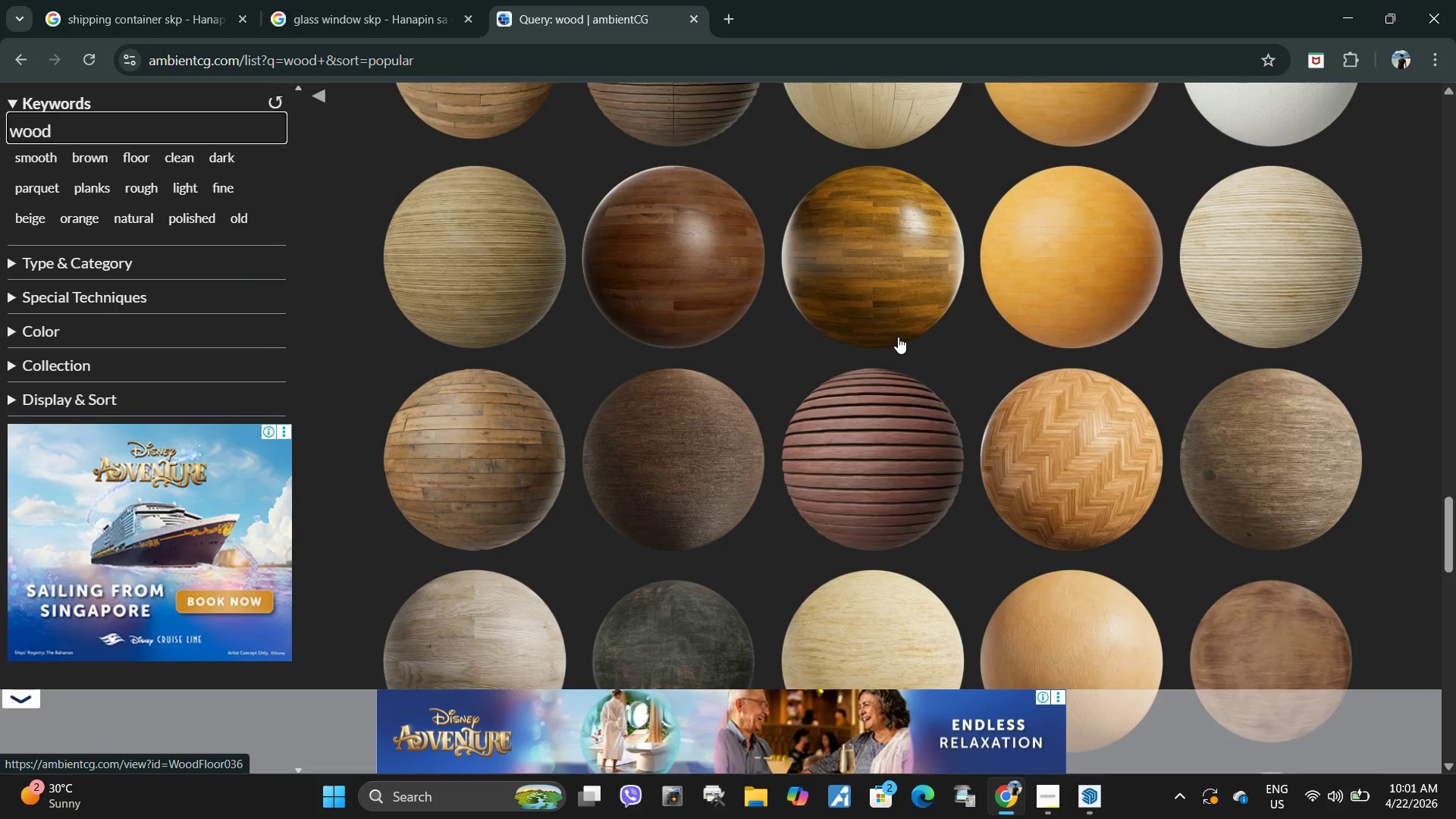 
scroll: coordinate [898, 337], scroll_direction: up, amount: 3.0
 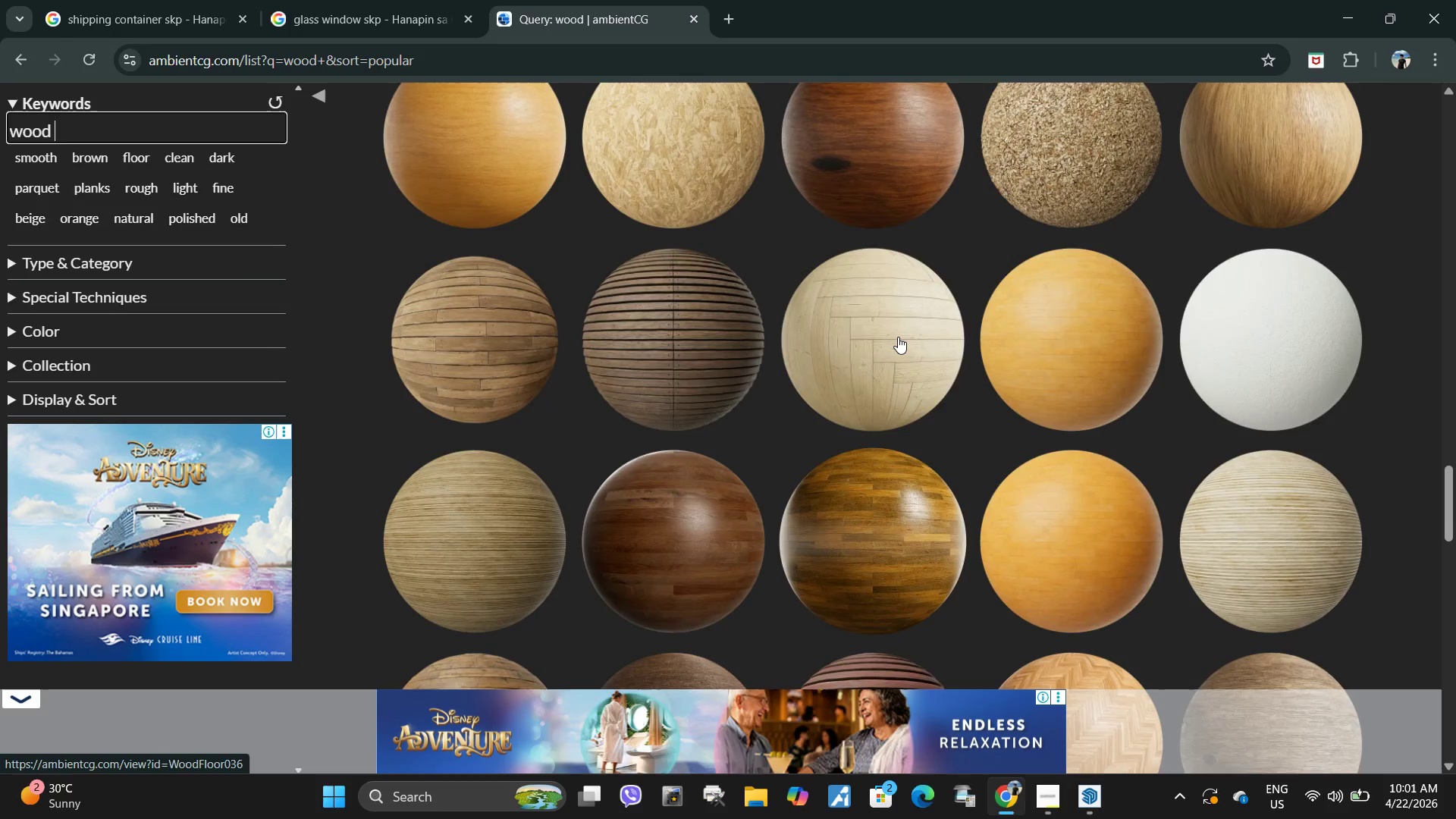 
scroll: coordinate [898, 337], scroll_direction: down, amount: 9.0
 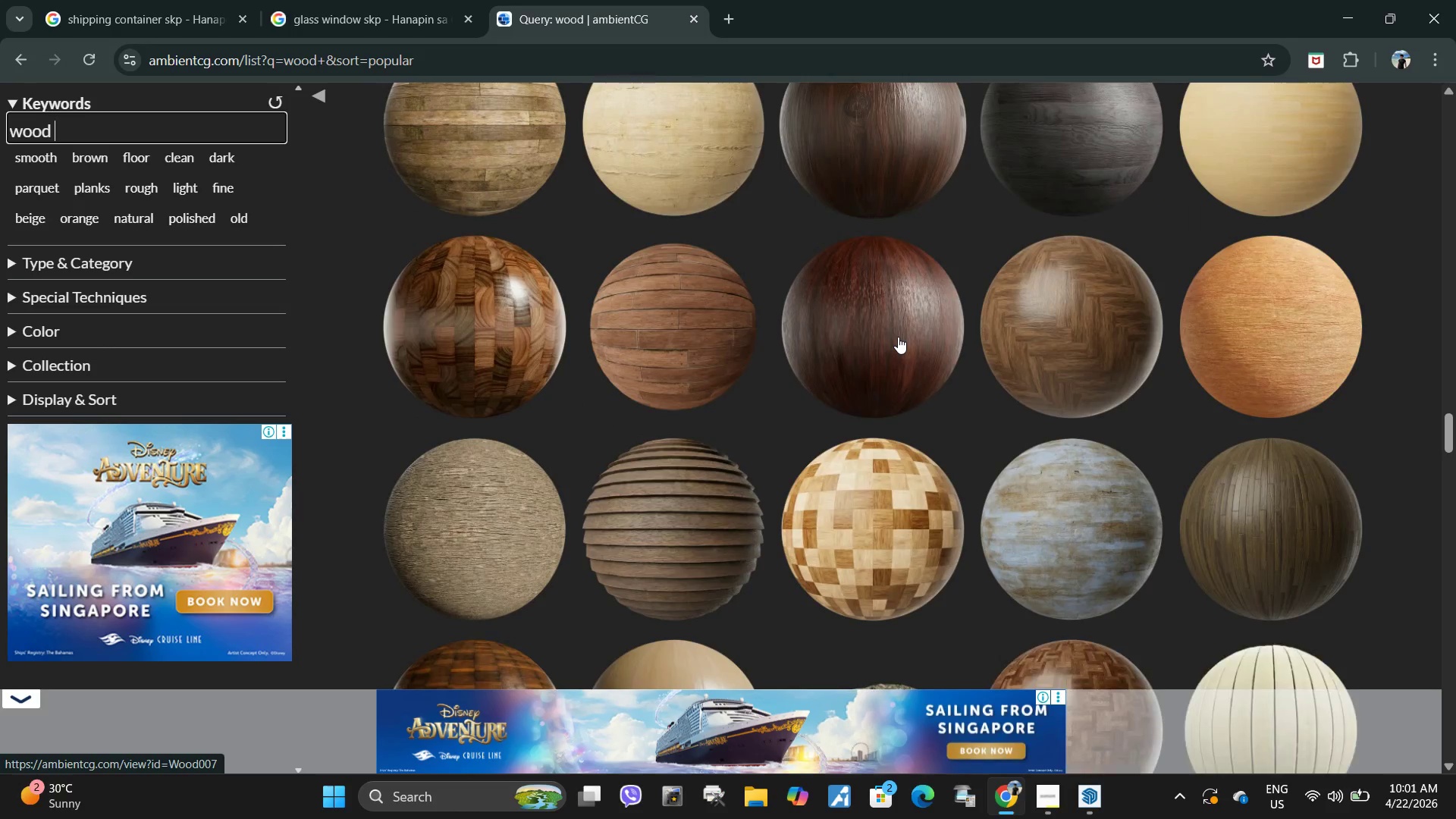 
scroll: coordinate [898, 337], scroll_direction: up, amount: 1.0
 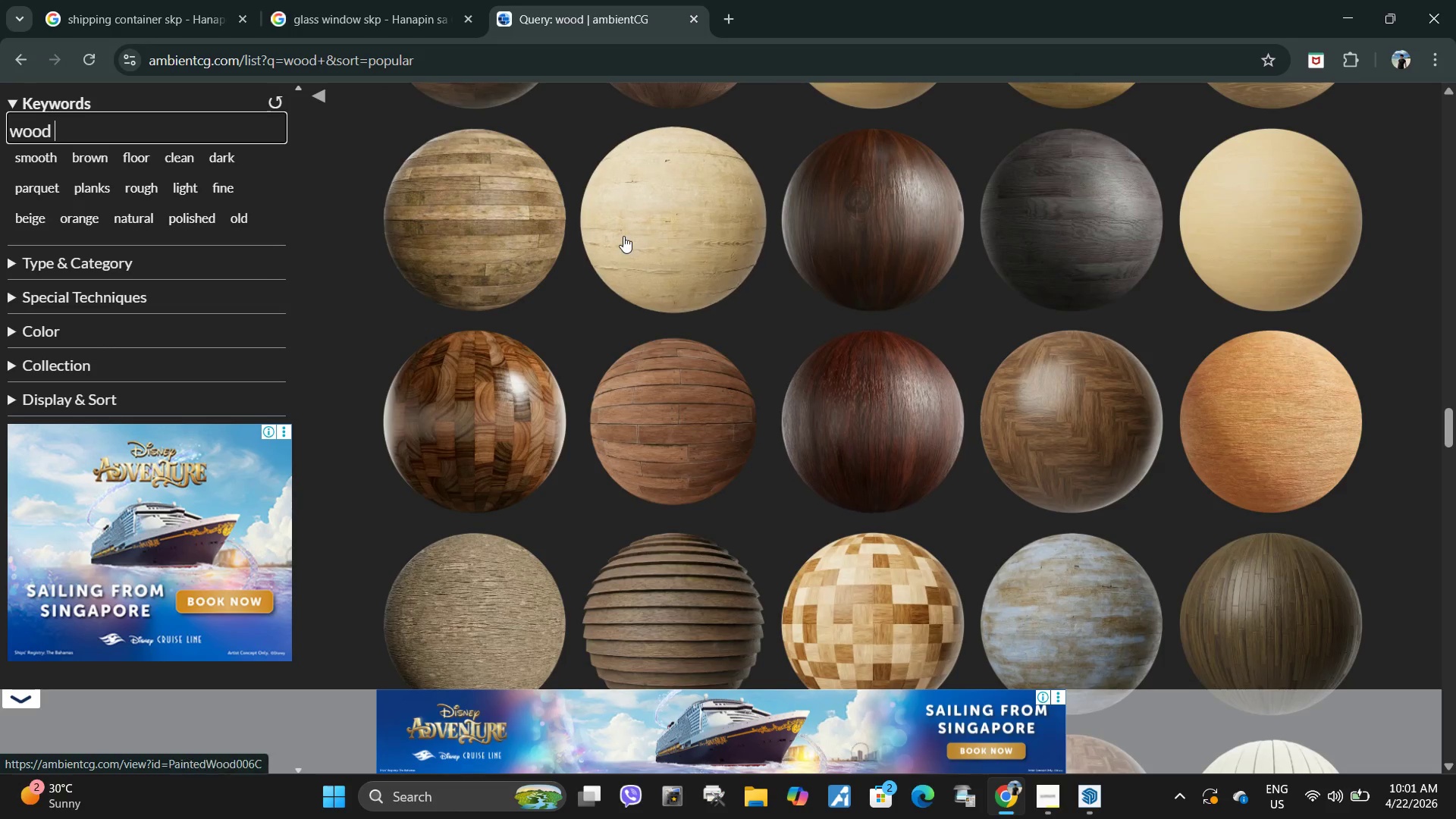 
left_click([623, 236])
 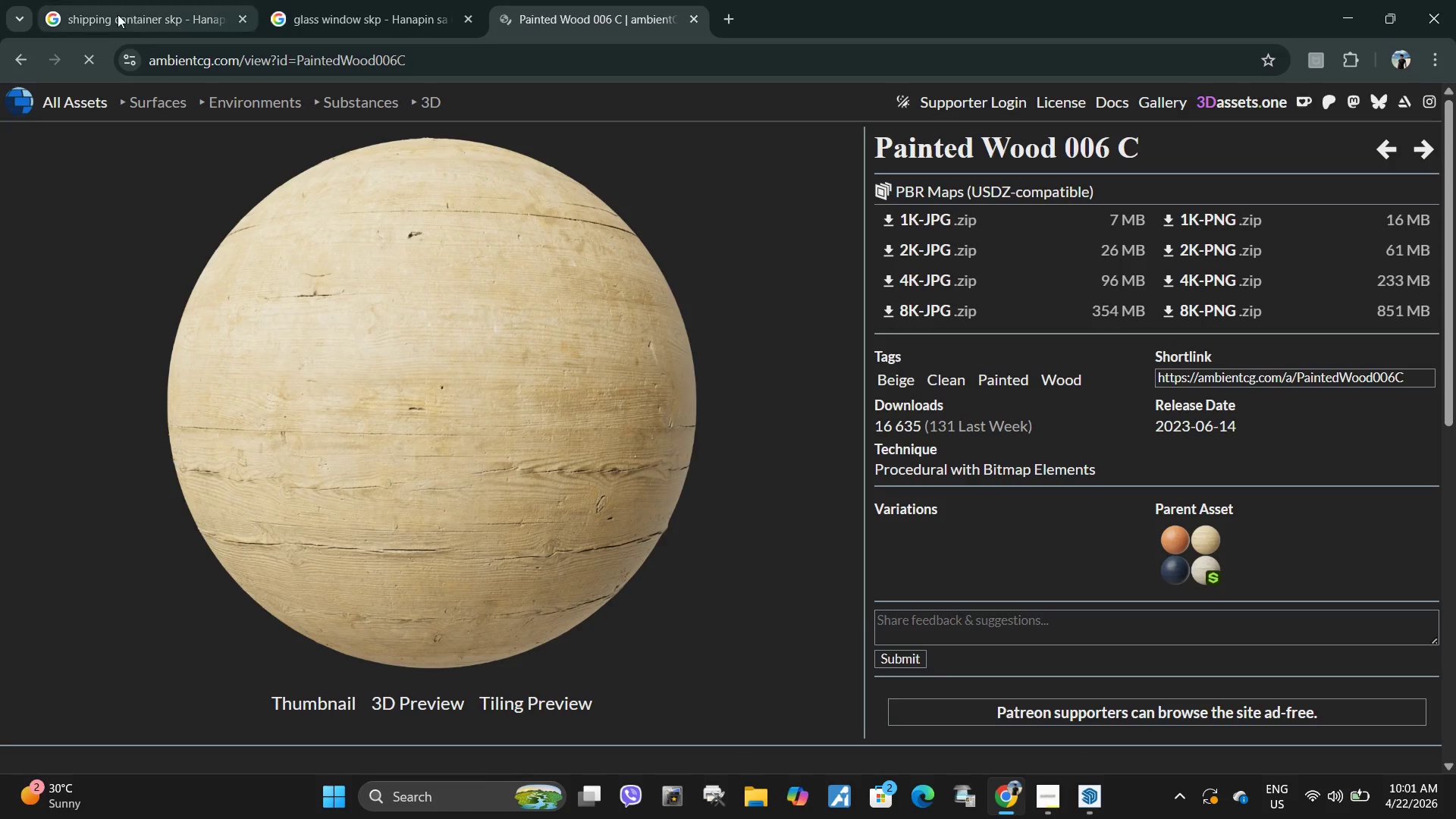 
left_click([30, 60])
 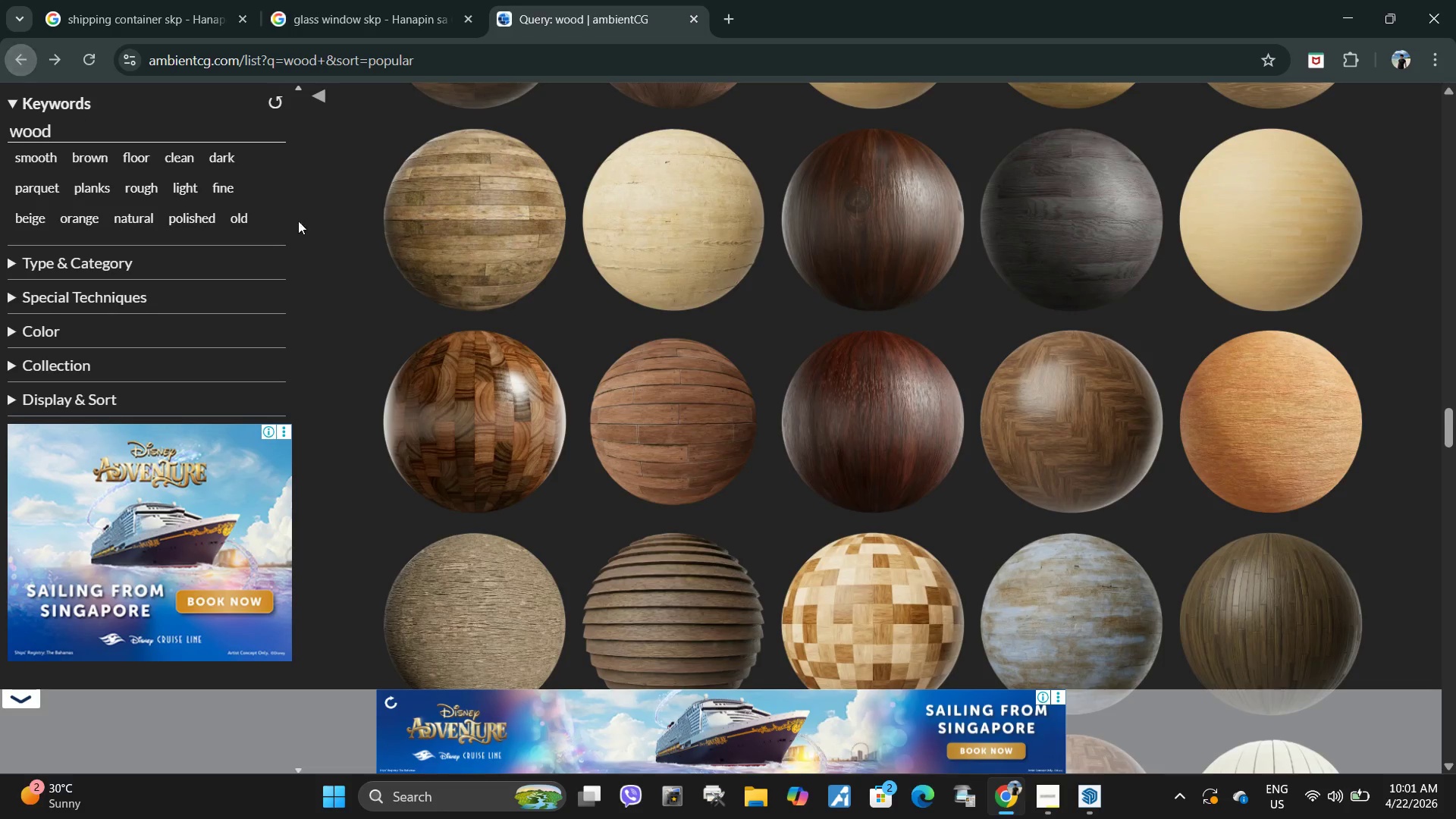 
scroll: coordinate [679, 252], scroll_direction: down, amount: 23.0
 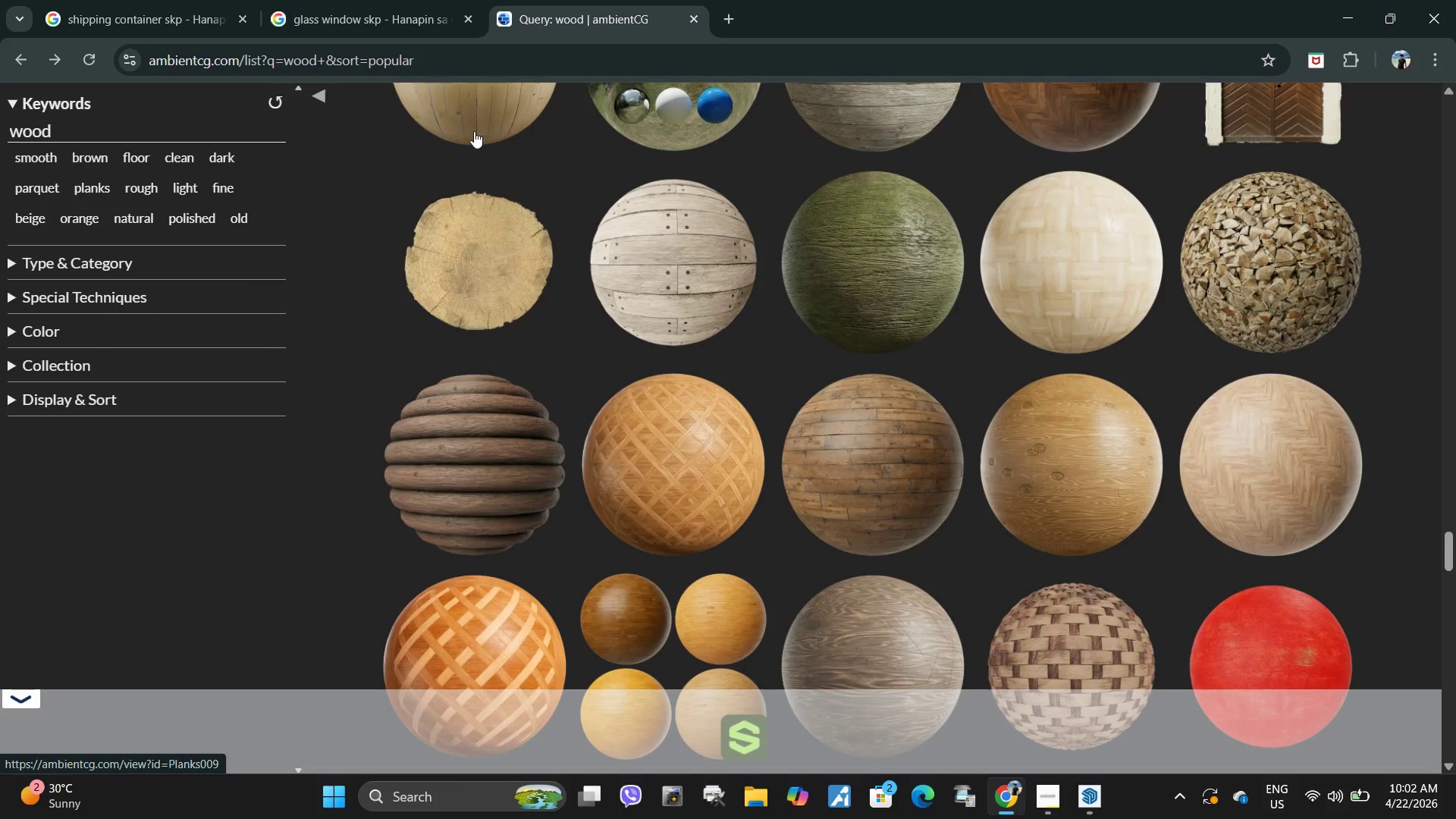 
left_click([494, 165])
 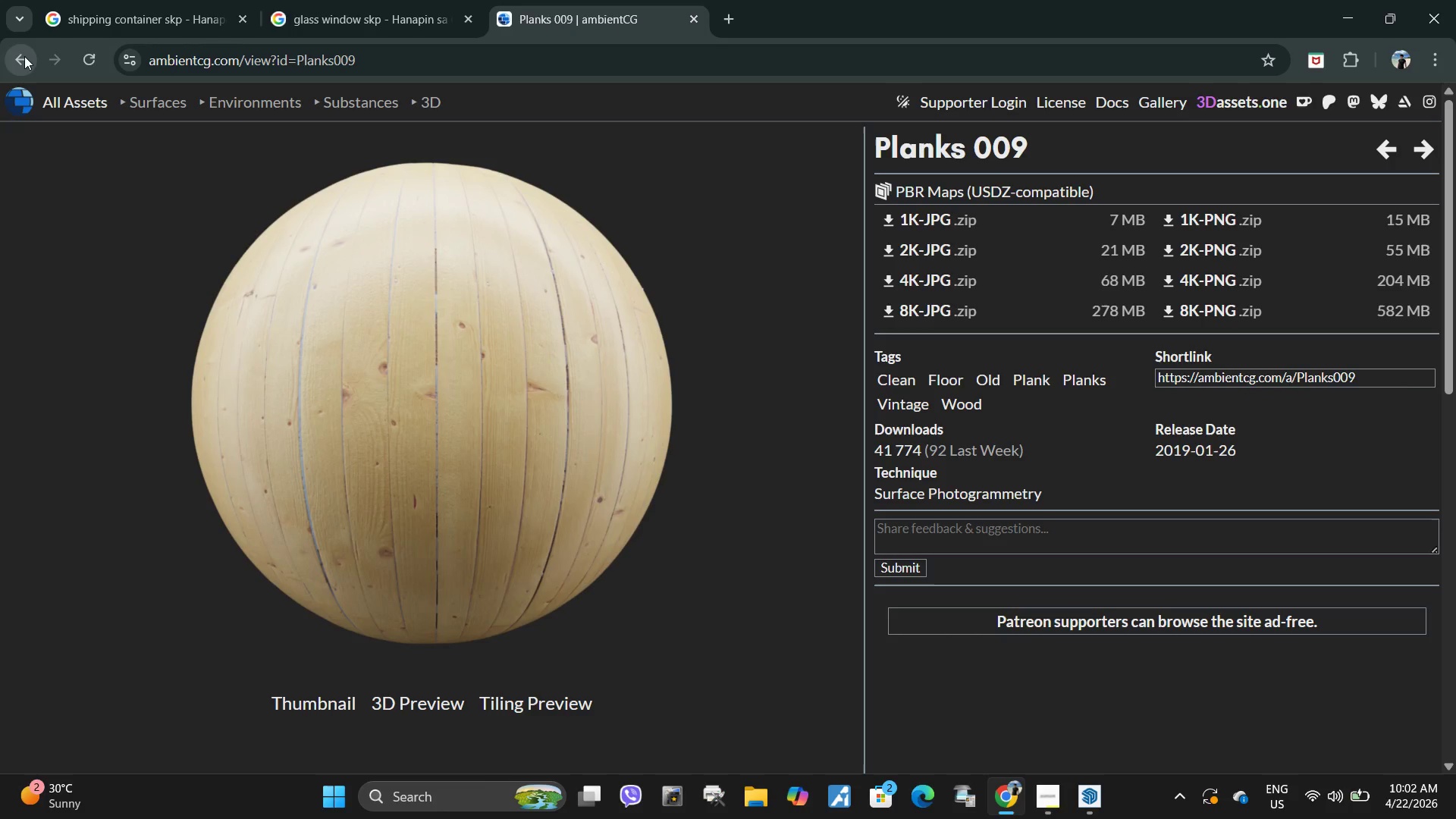 
scroll: coordinate [469, 133], scroll_direction: up, amount: 1.0
 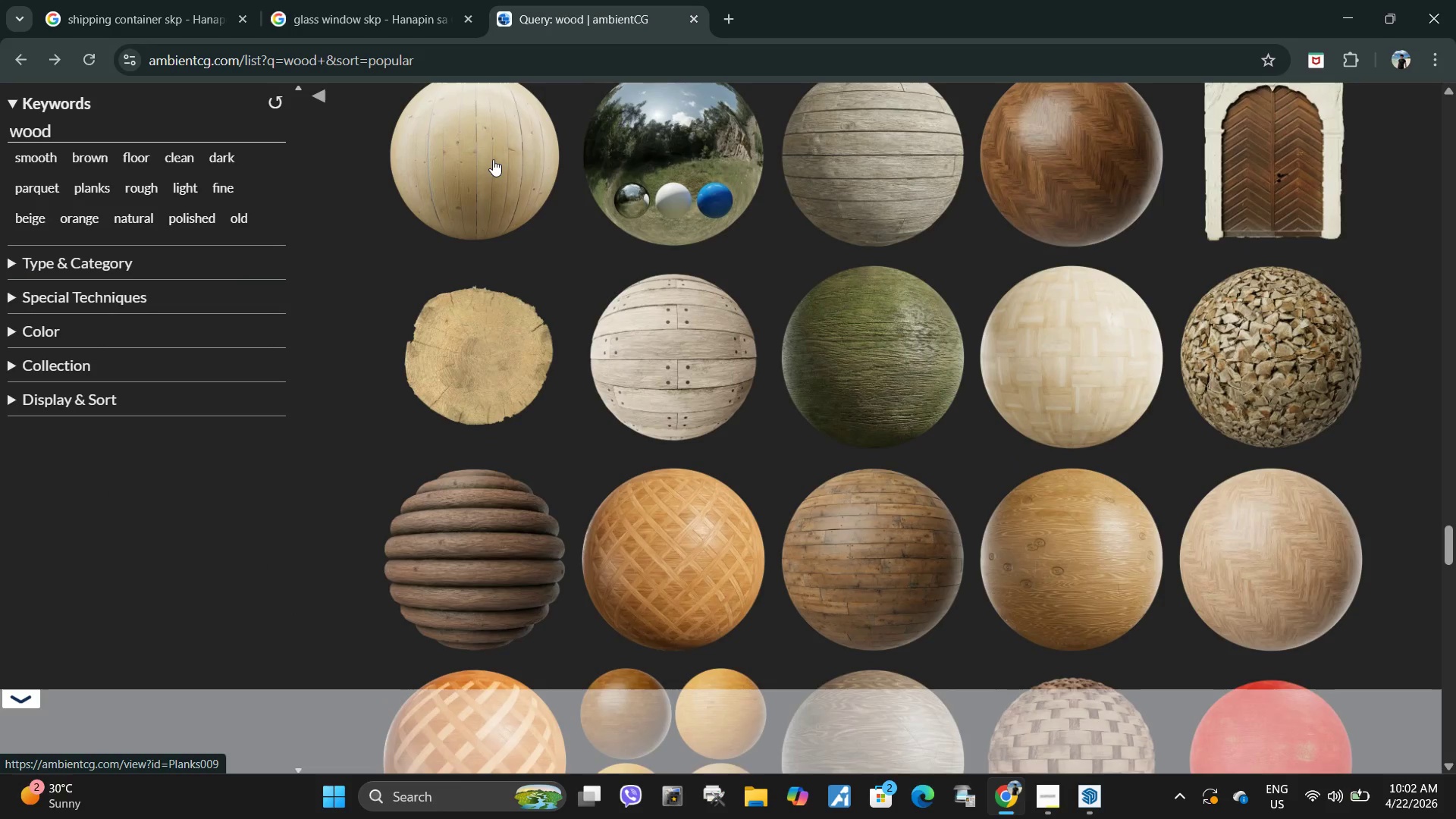 
wait(6.21)
 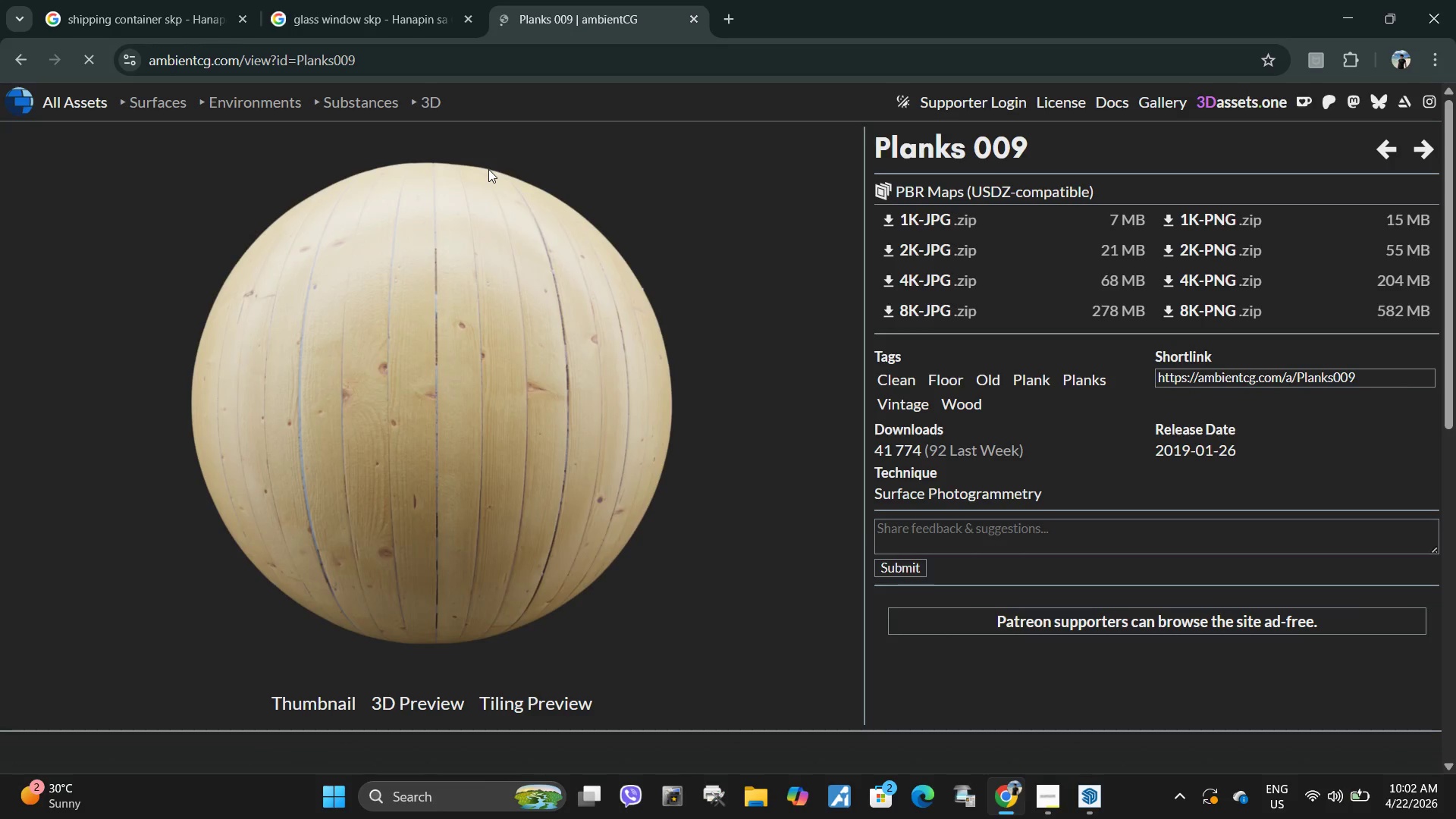 
left_click([24, 56])
 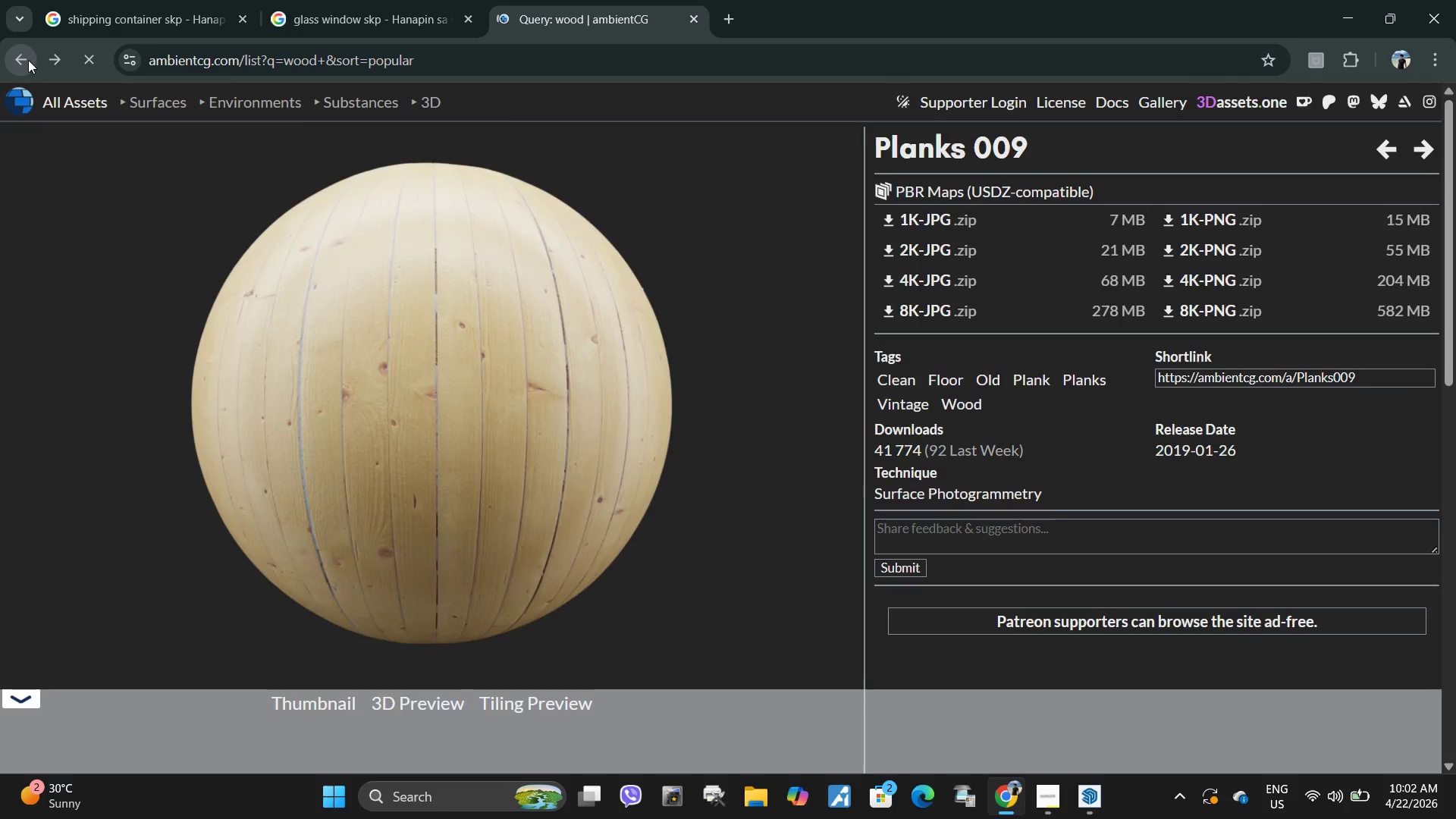 
scroll: coordinate [532, 332], scroll_direction: none, amount: 0.0
 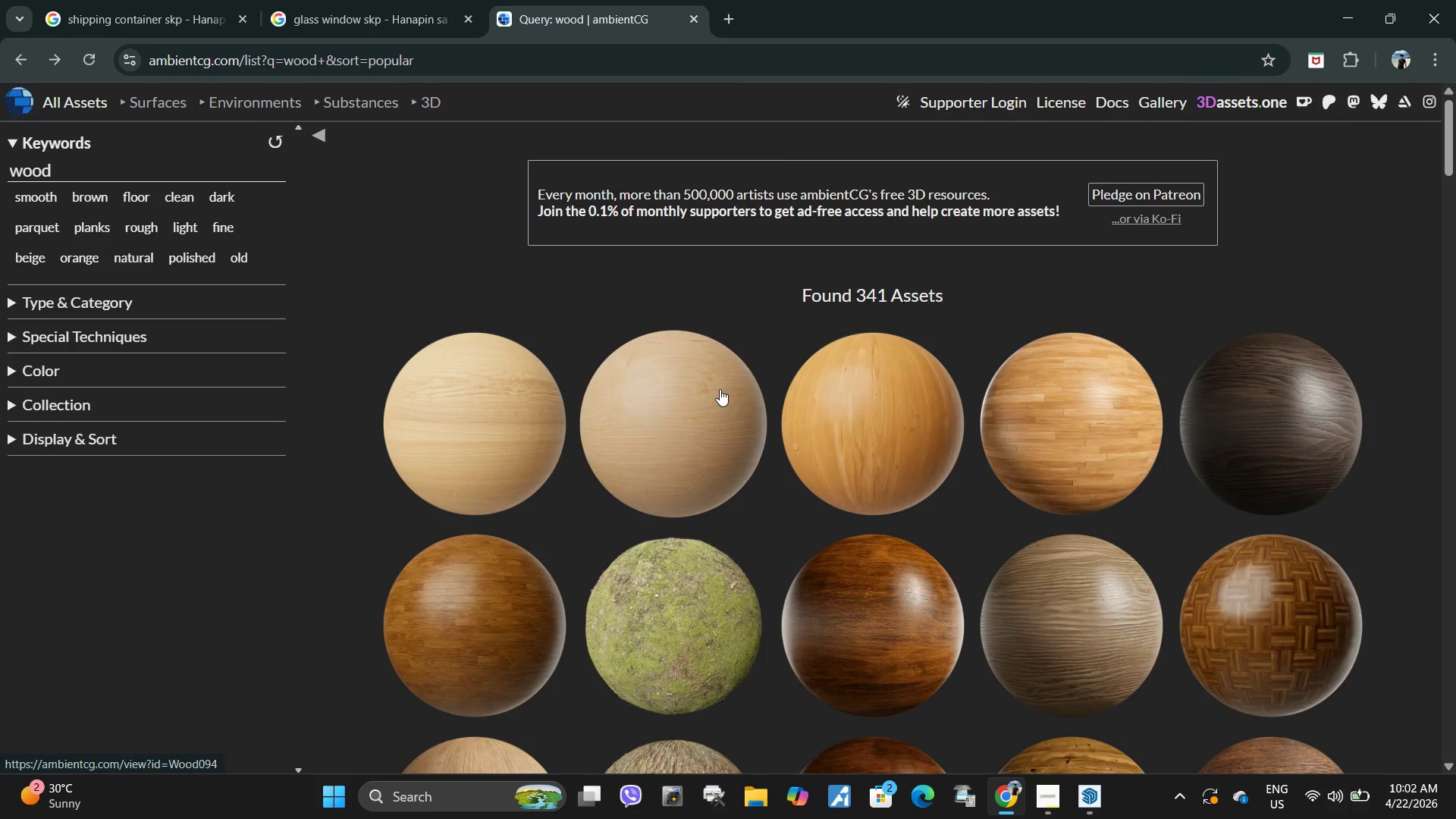 
left_click([736, 10])
 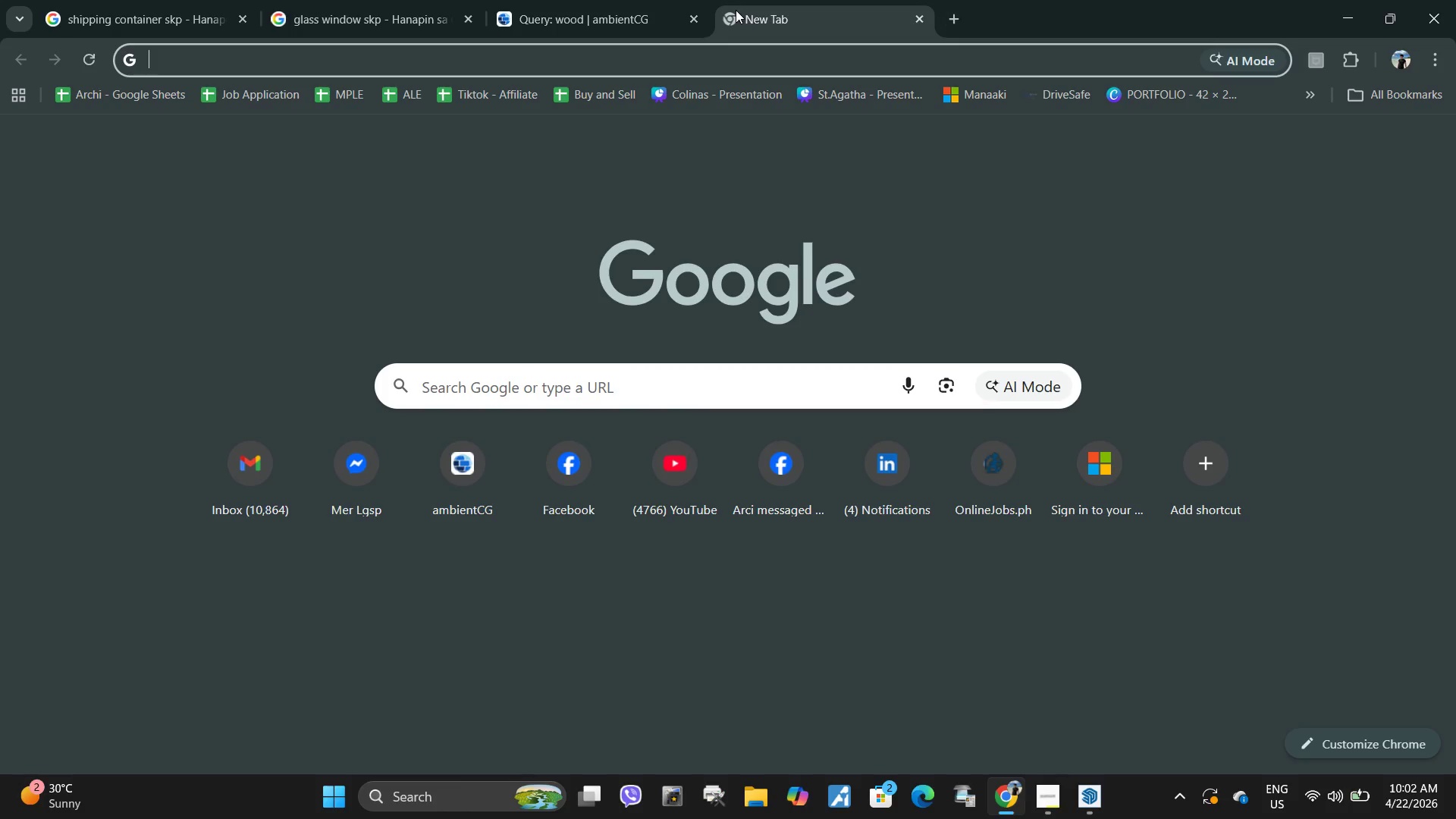 
type(bmboo flooring)
 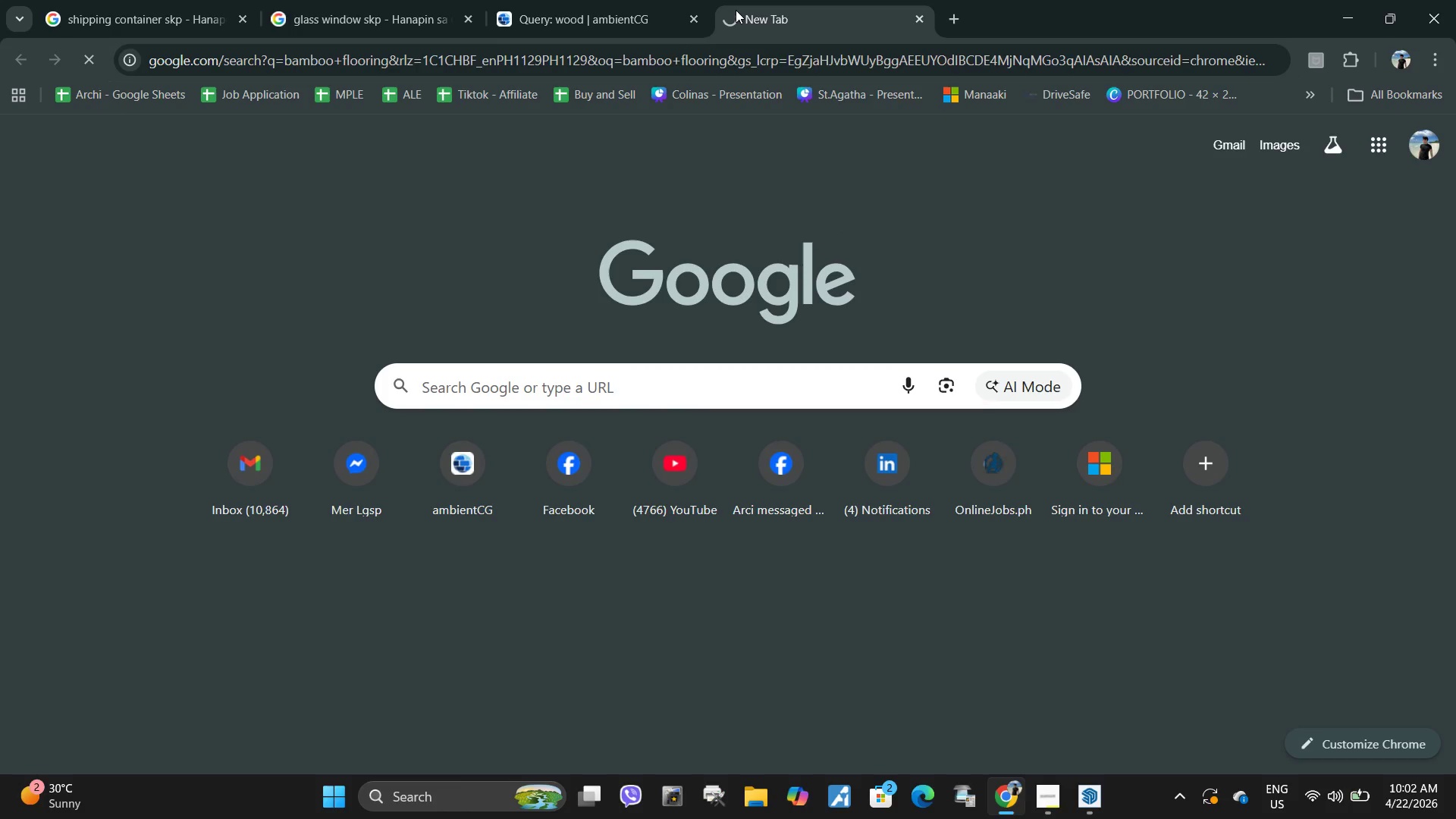 
key(Enter)
 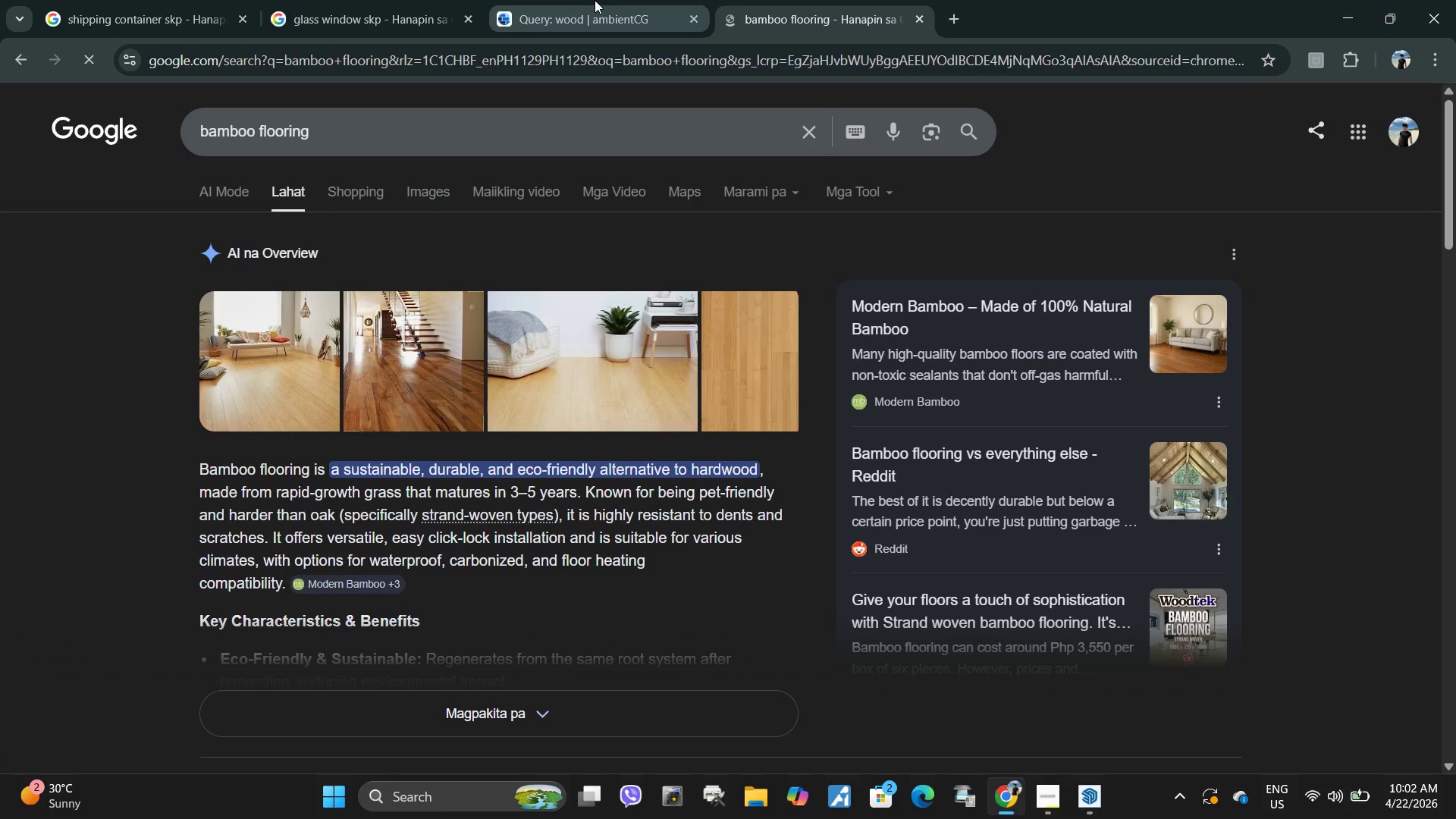 
wait(5.03)
 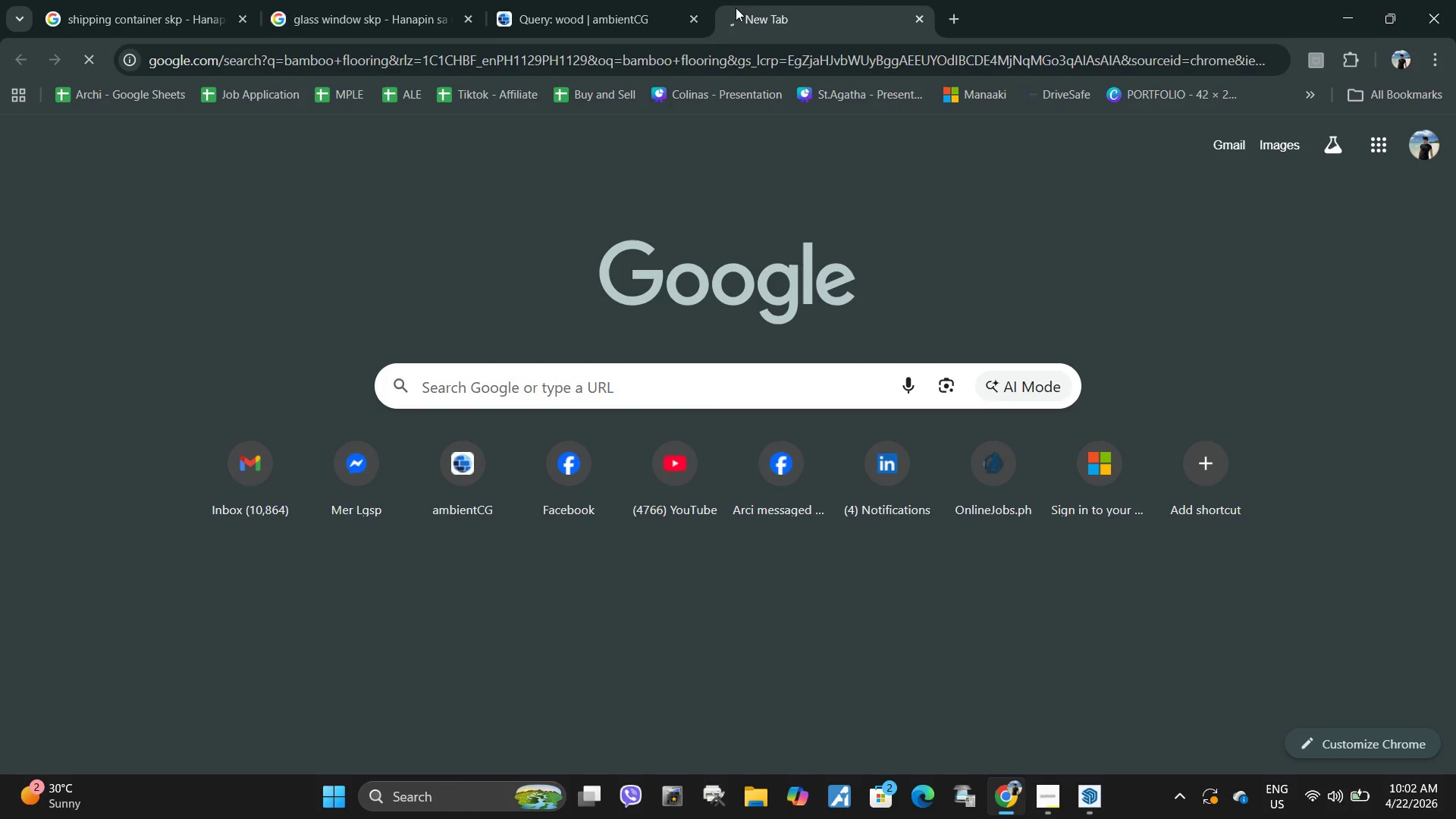 
left_click([595, 0])
 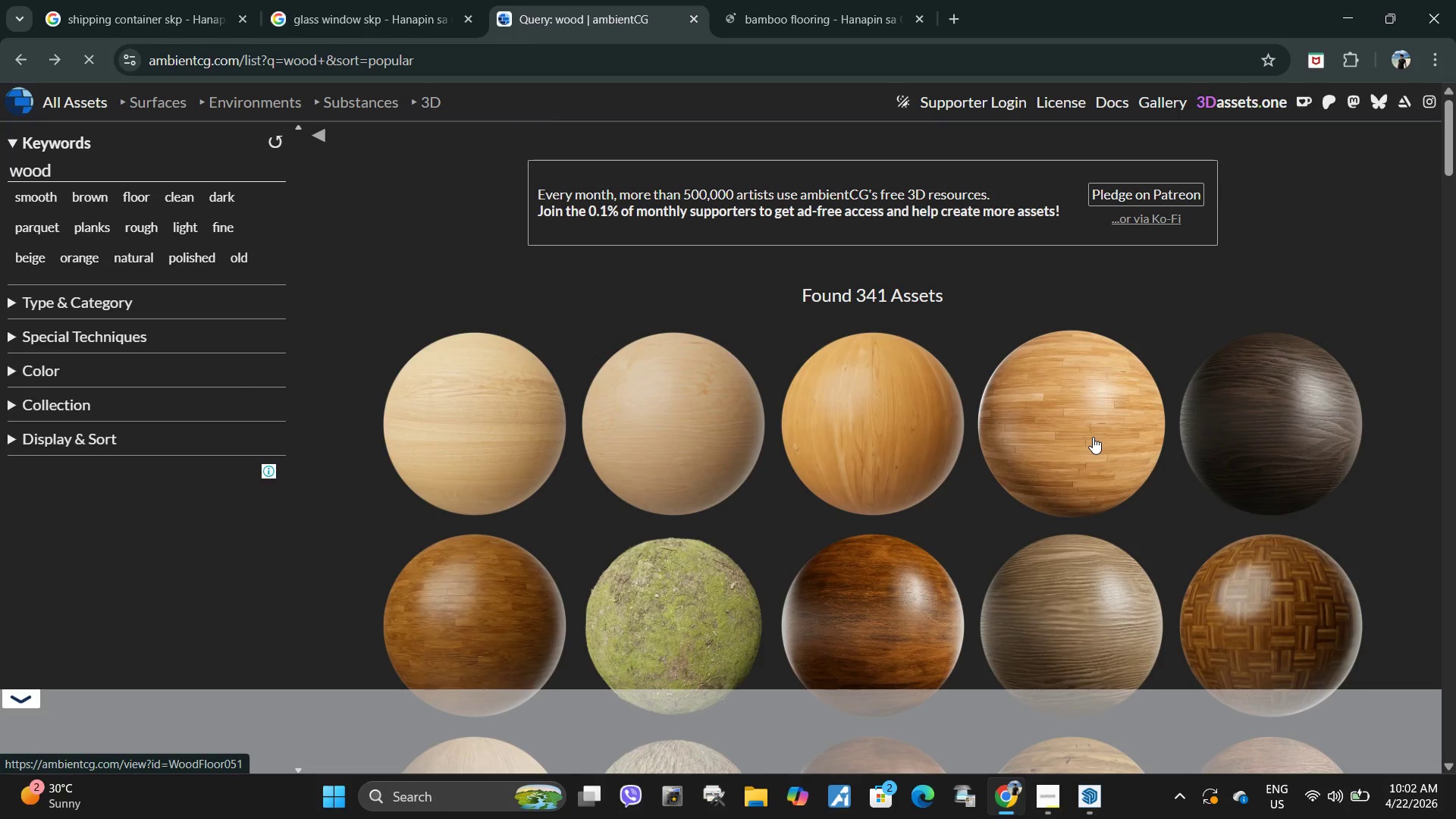 
wait(5.81)
 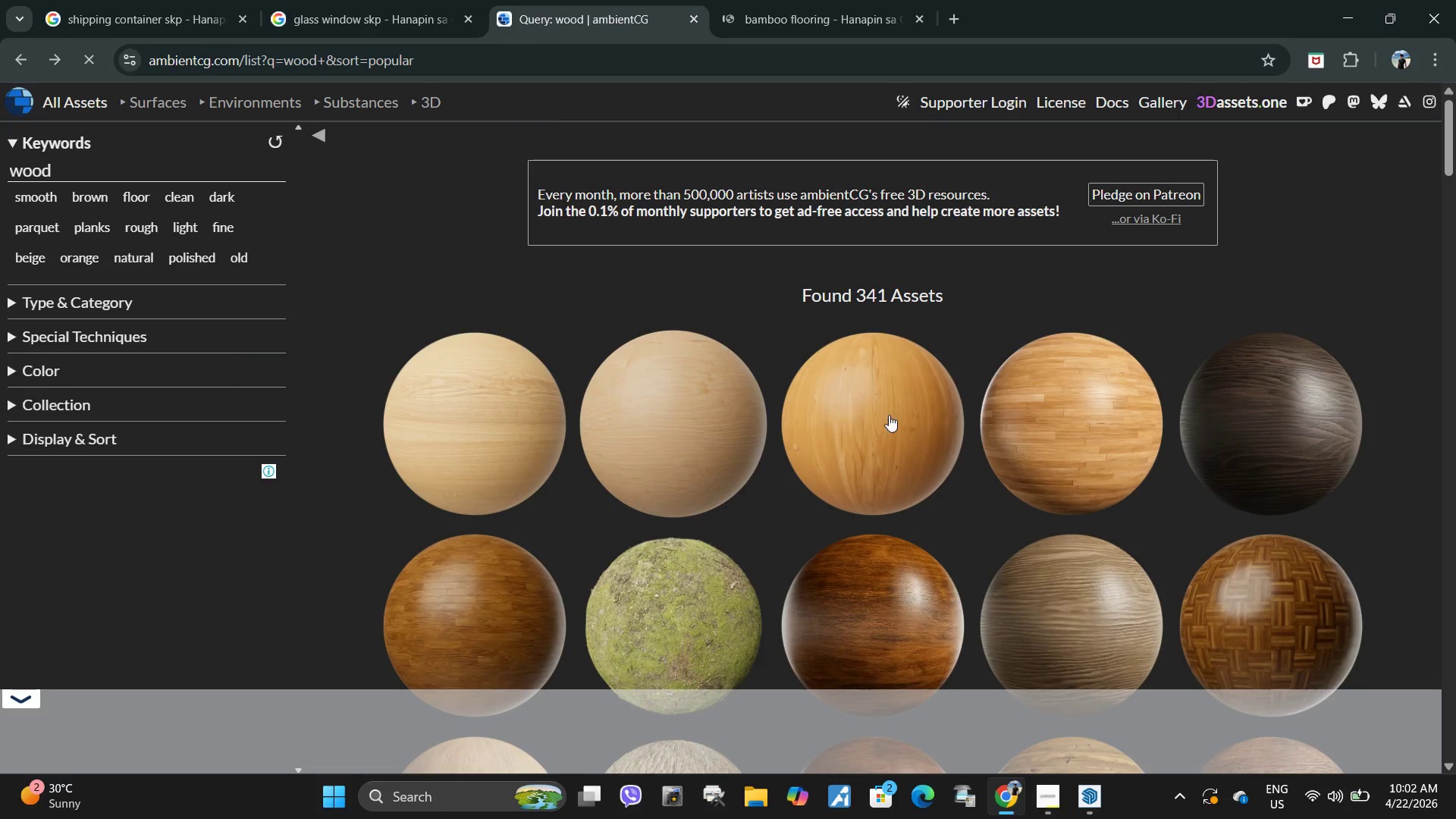 
left_click([1093, 437])
 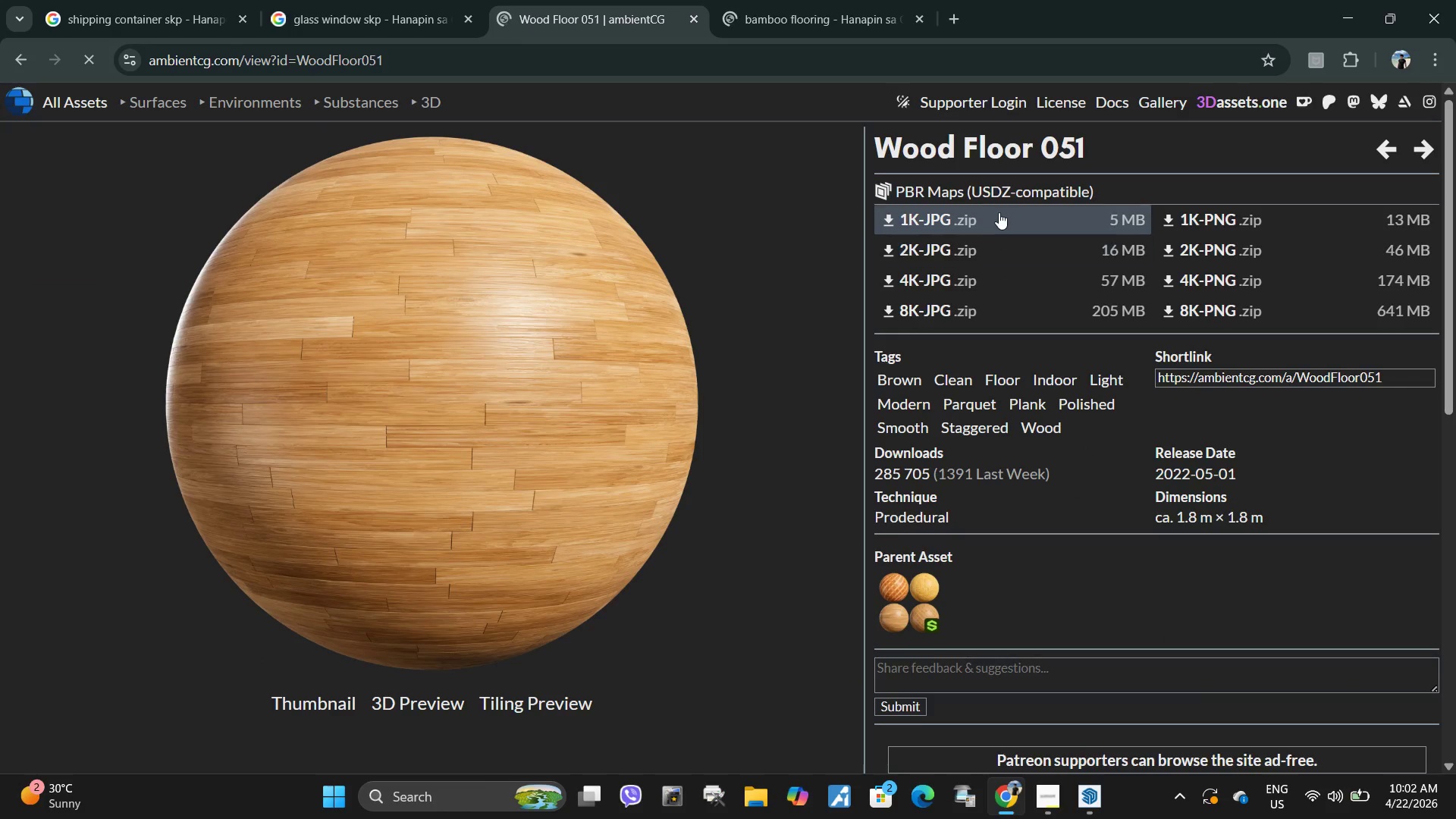 
left_click([992, 212])
 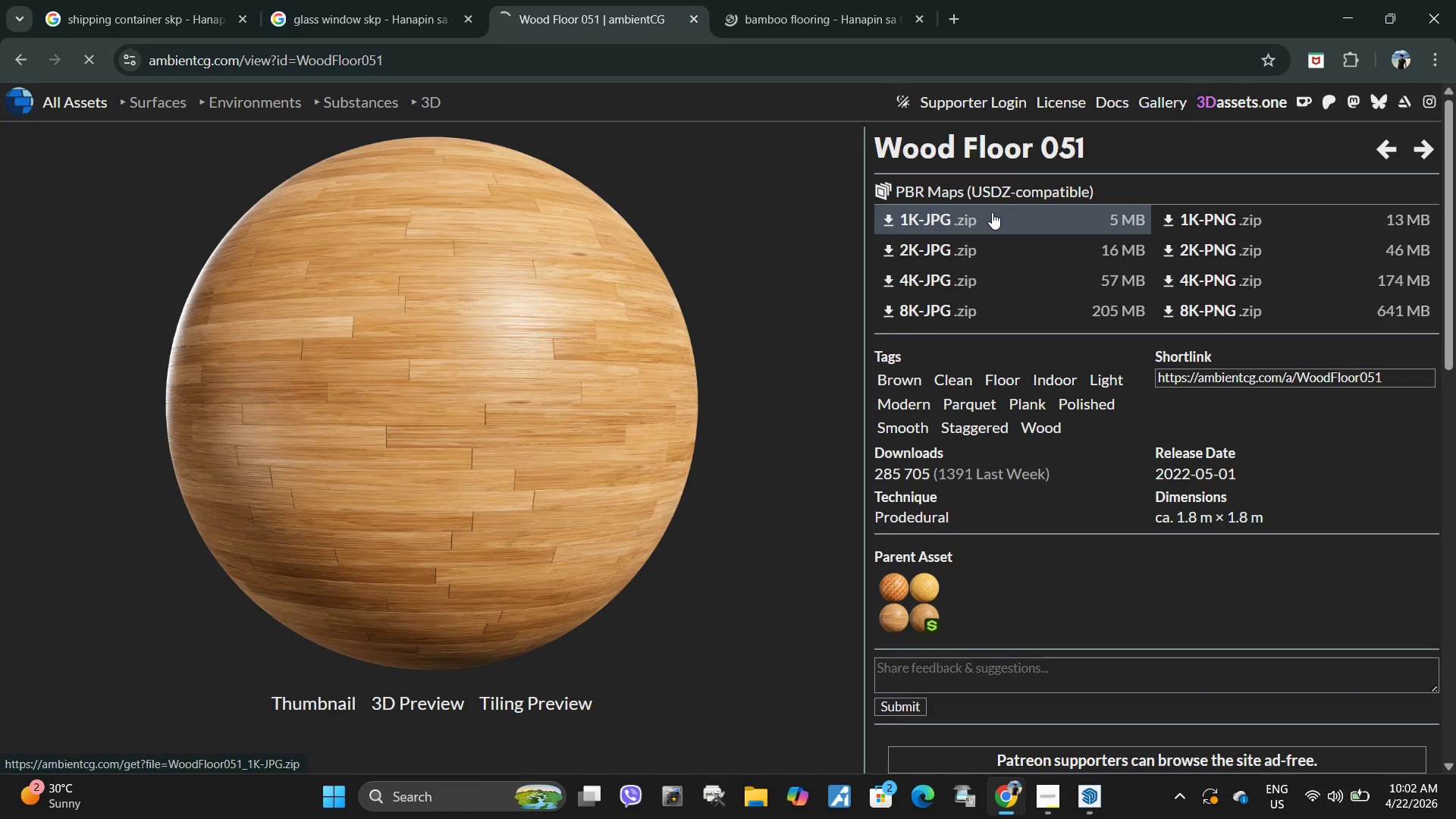 
wait(10.12)
 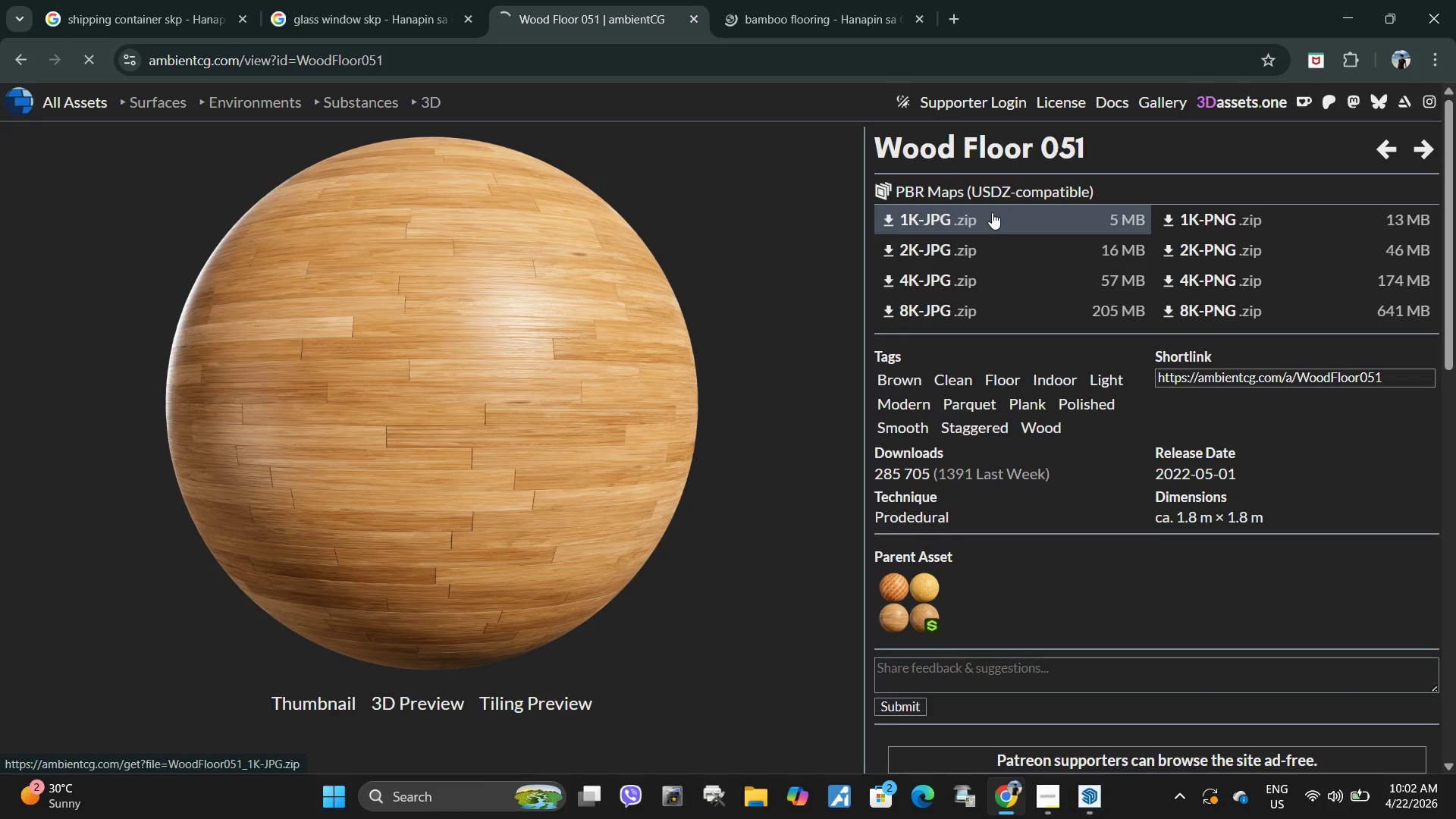 
left_click([1370, 64])
 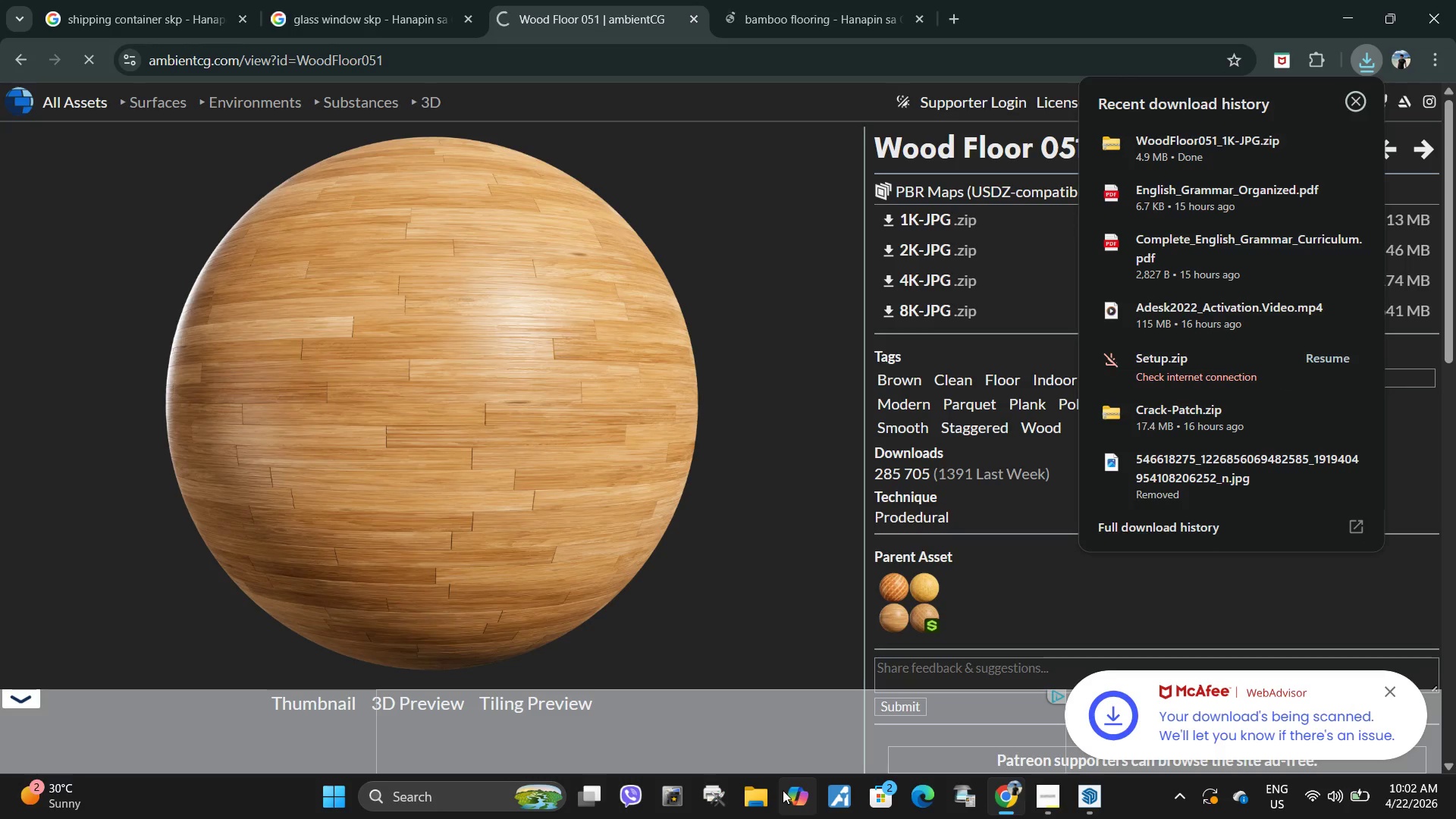 
double_click([762, 794])
 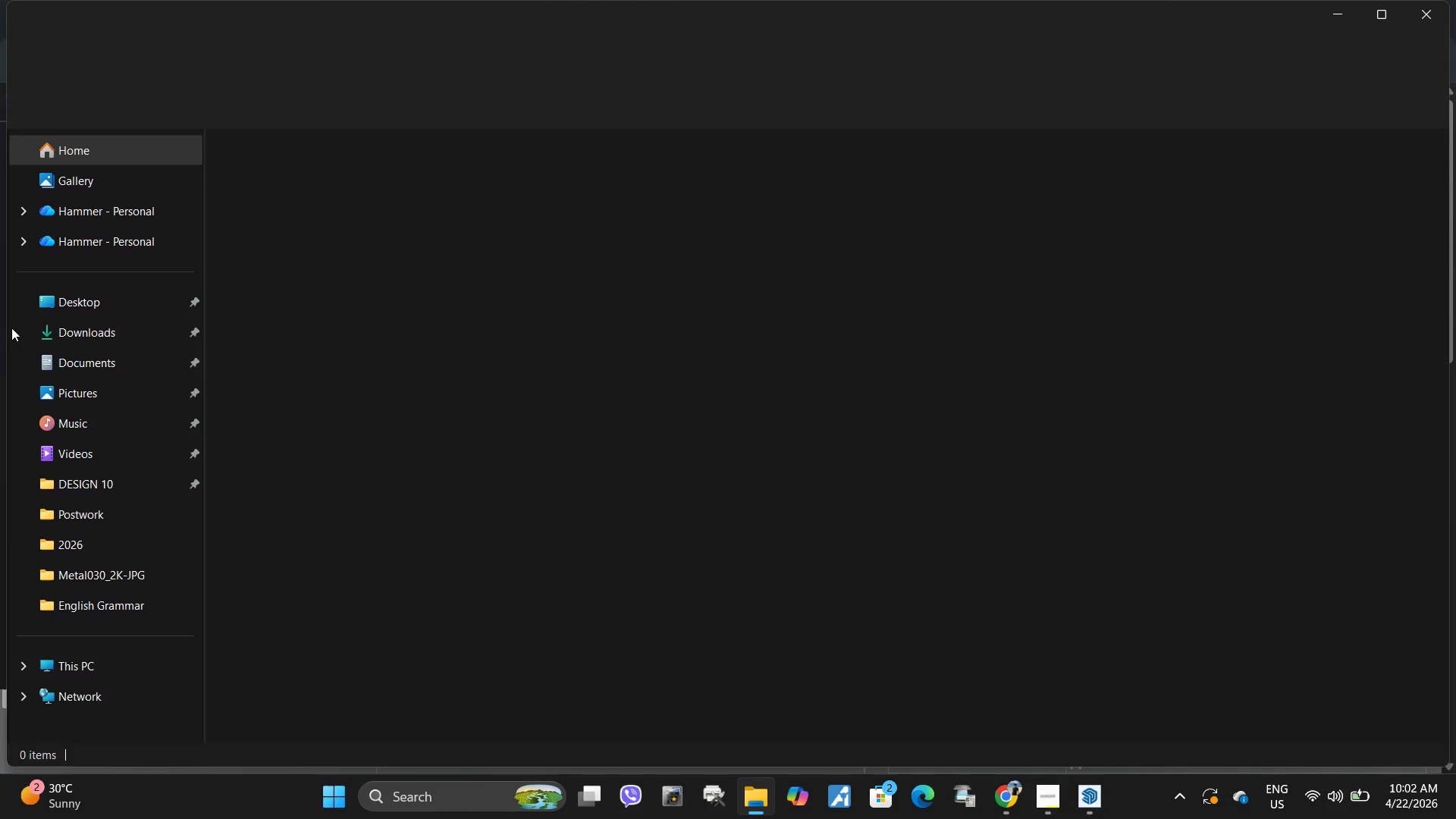 
left_click([77, 337])
 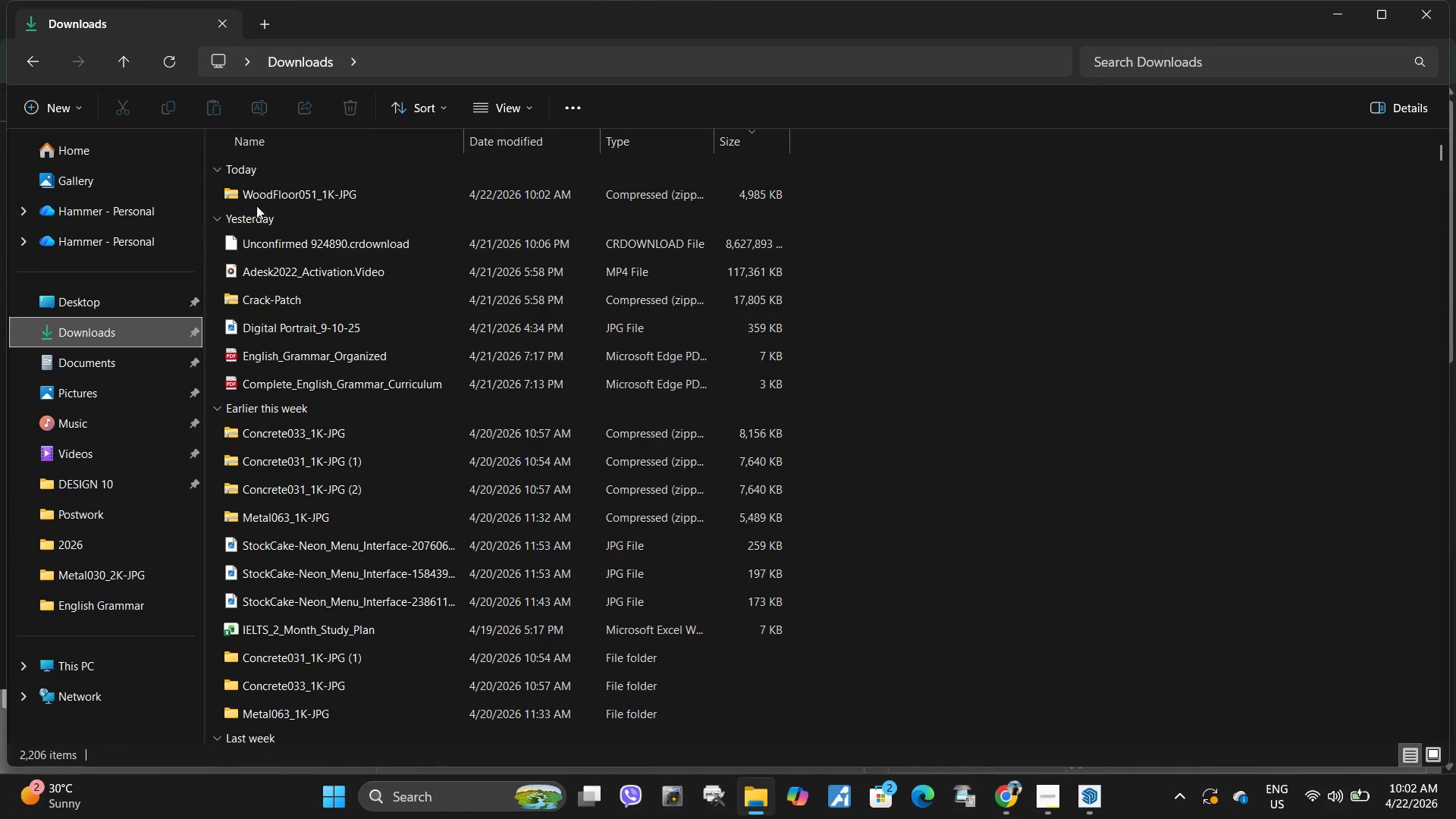 
double_click([262, 199])
 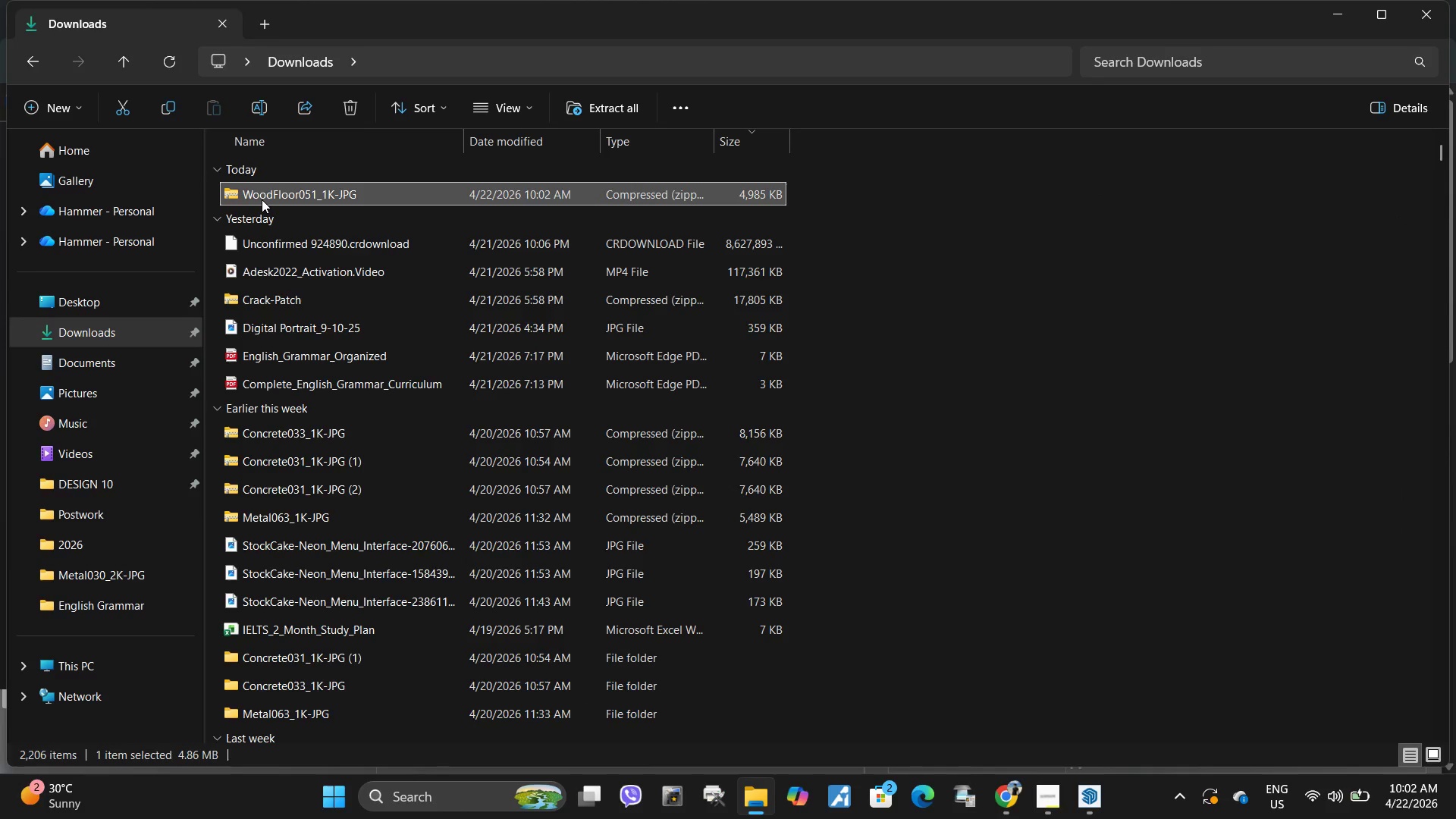 
right_click([262, 199])
 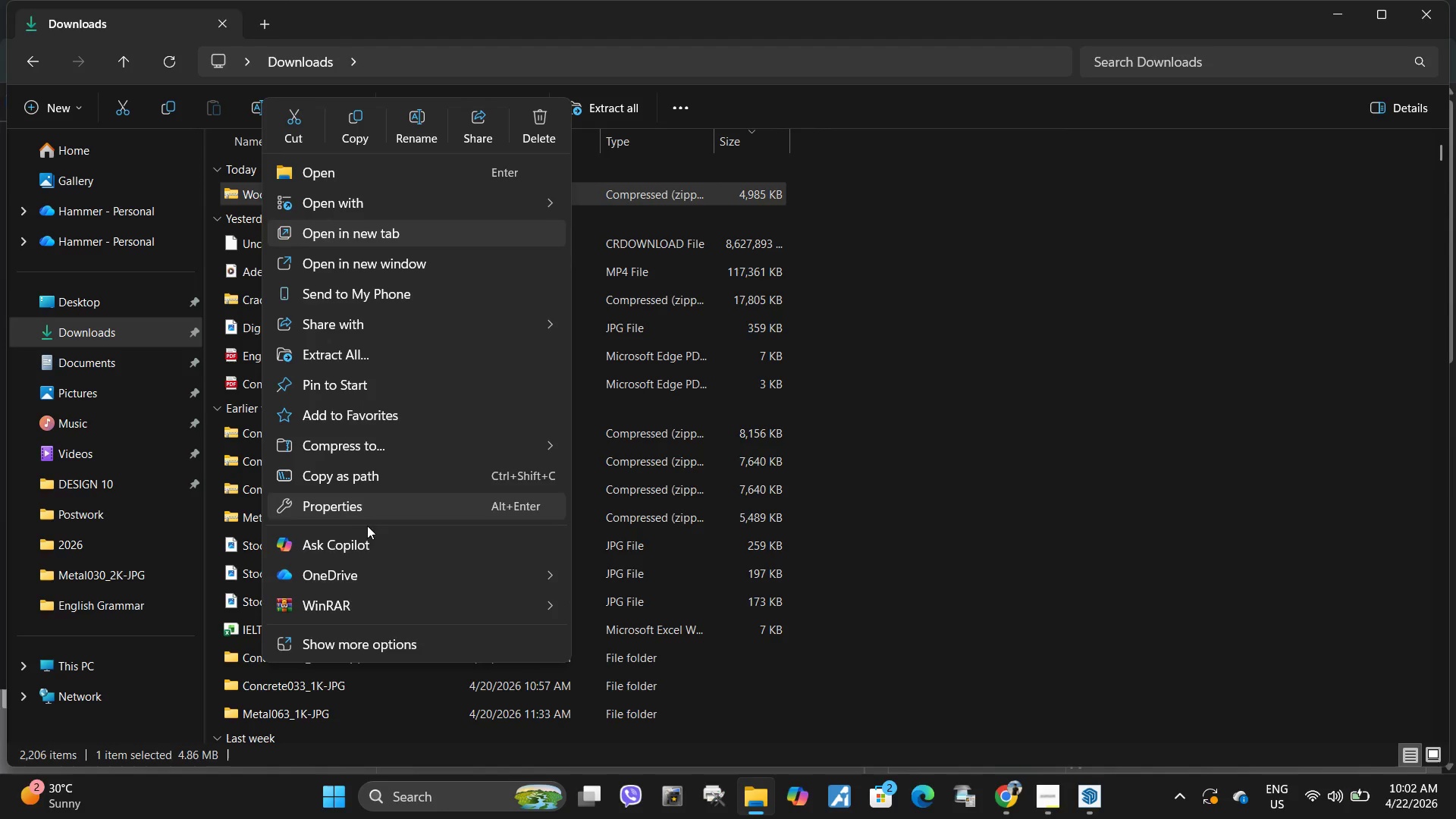 
left_click([378, 347])
 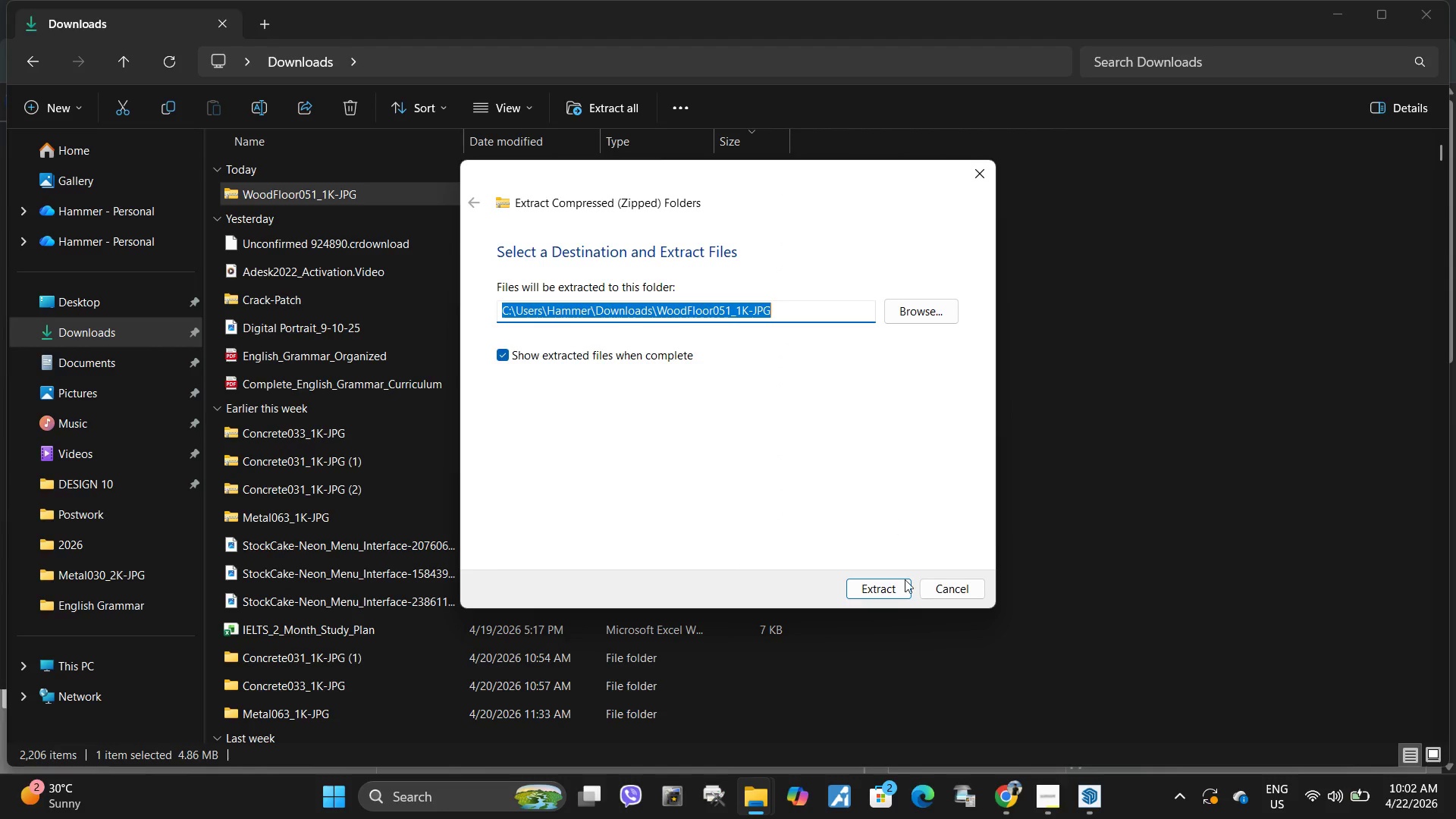 
left_click([886, 582])
 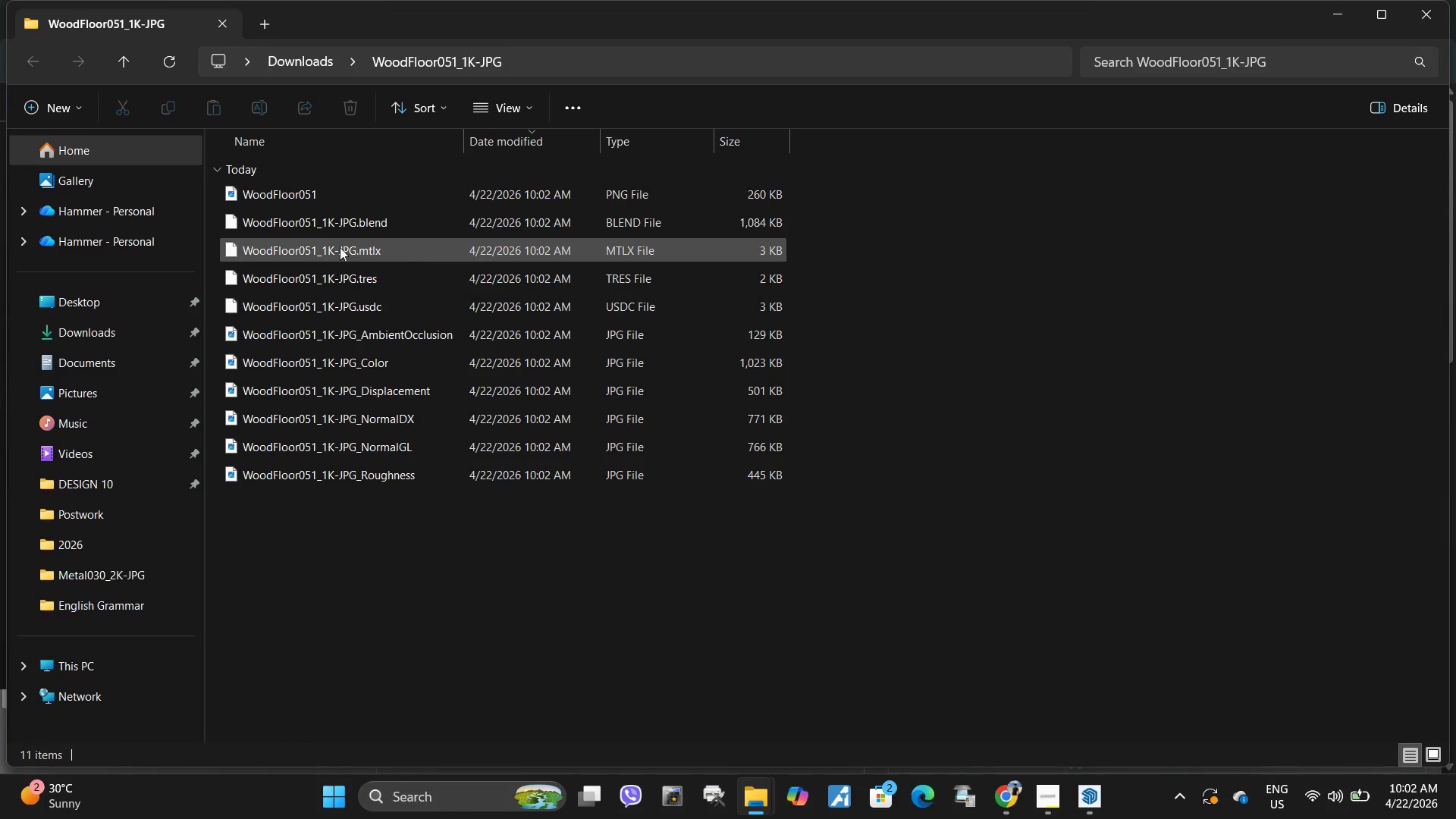 
double_click([372, 367])
 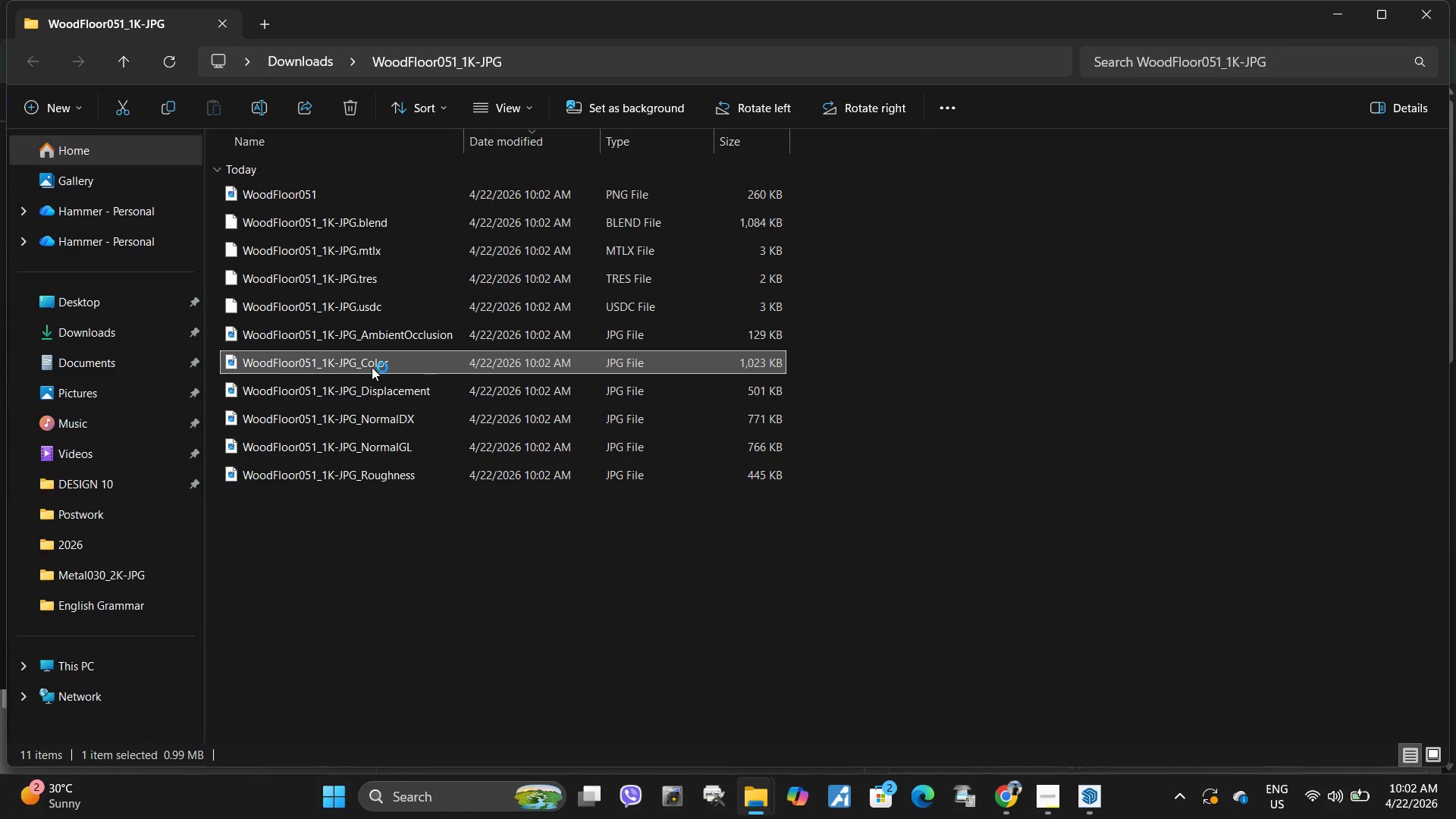 
triple_click([372, 367])
 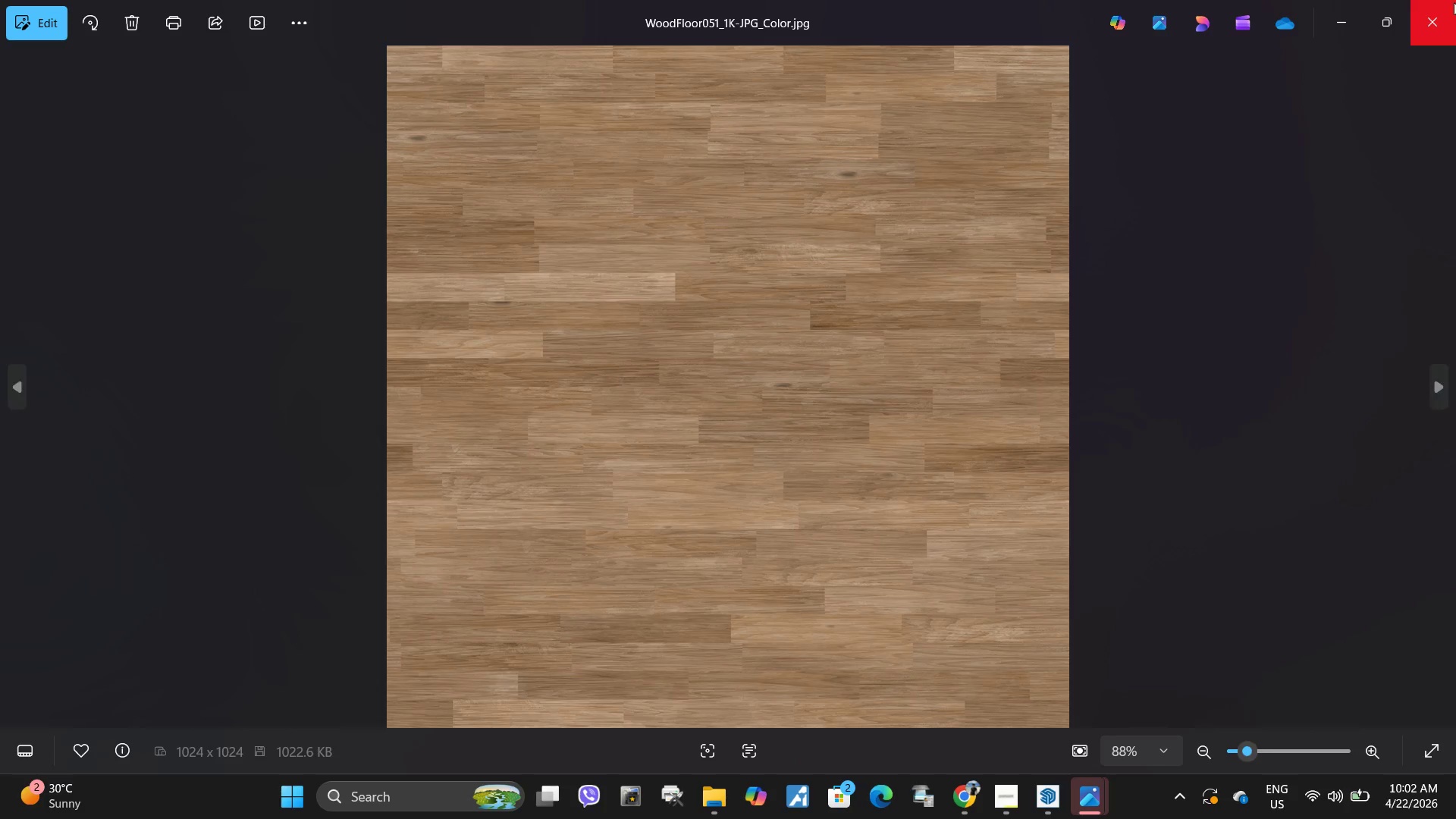 
left_click([1454, 2])
 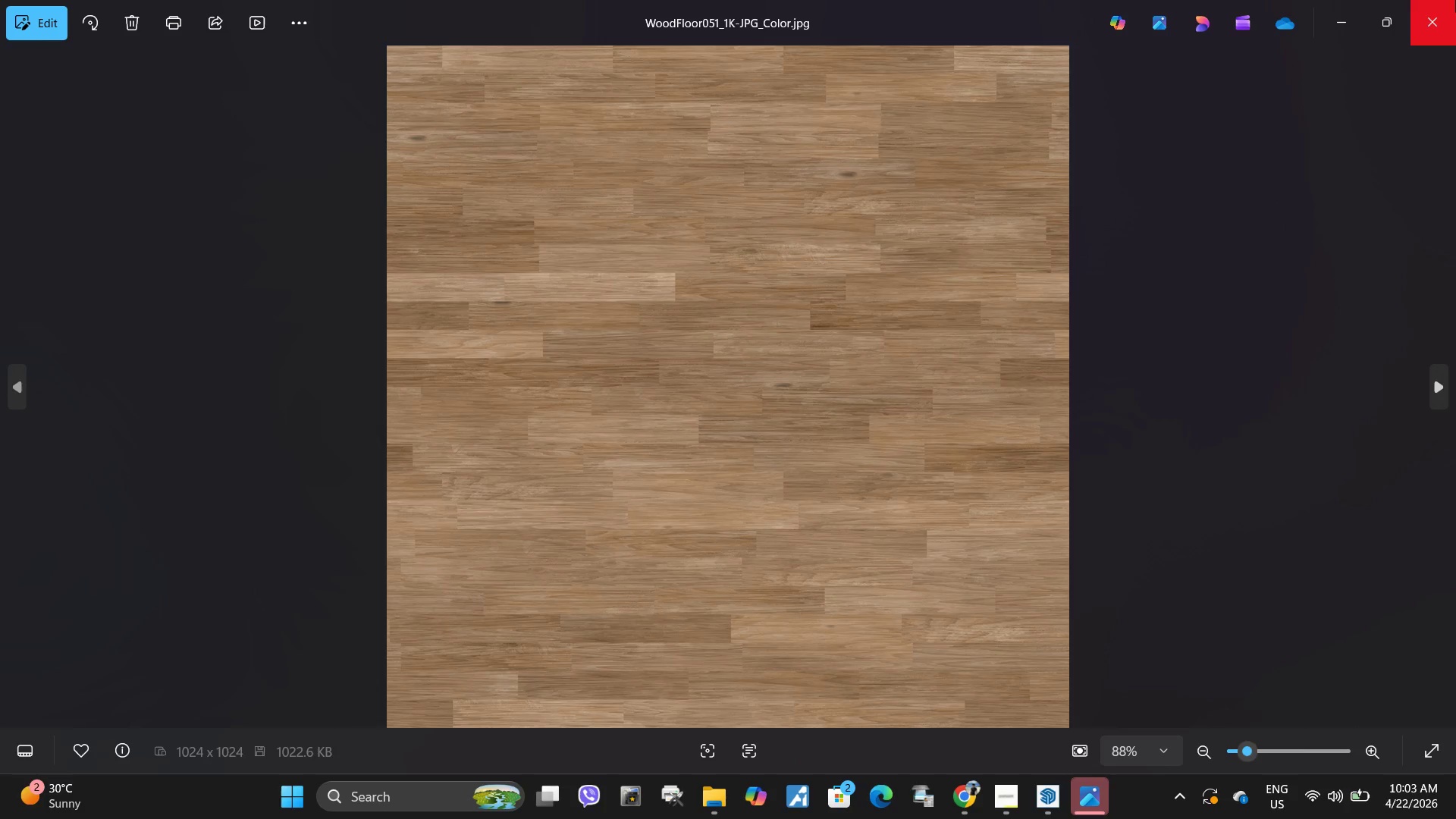 
left_click([1455, 0])
 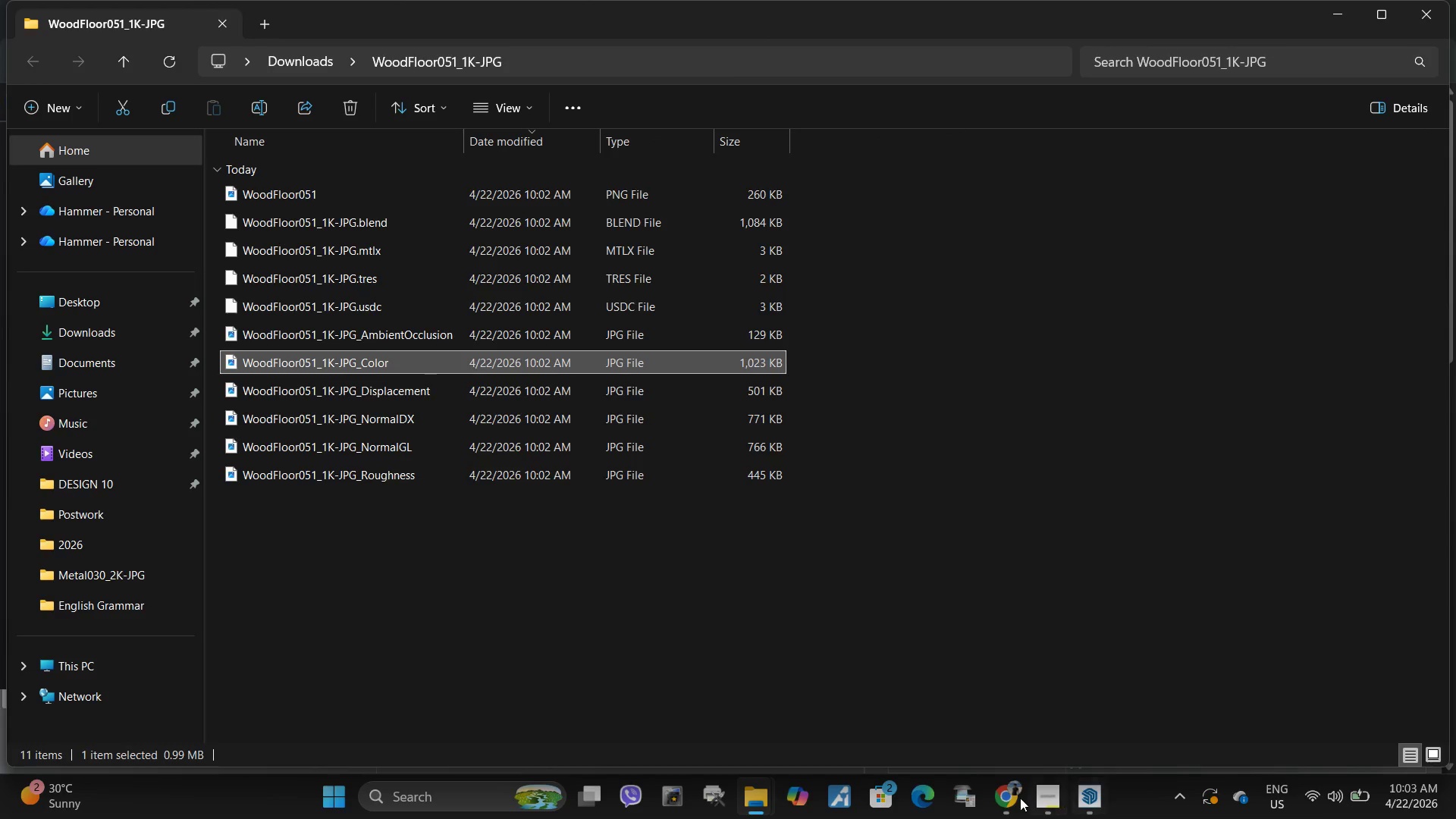 
left_click([1005, 794])
 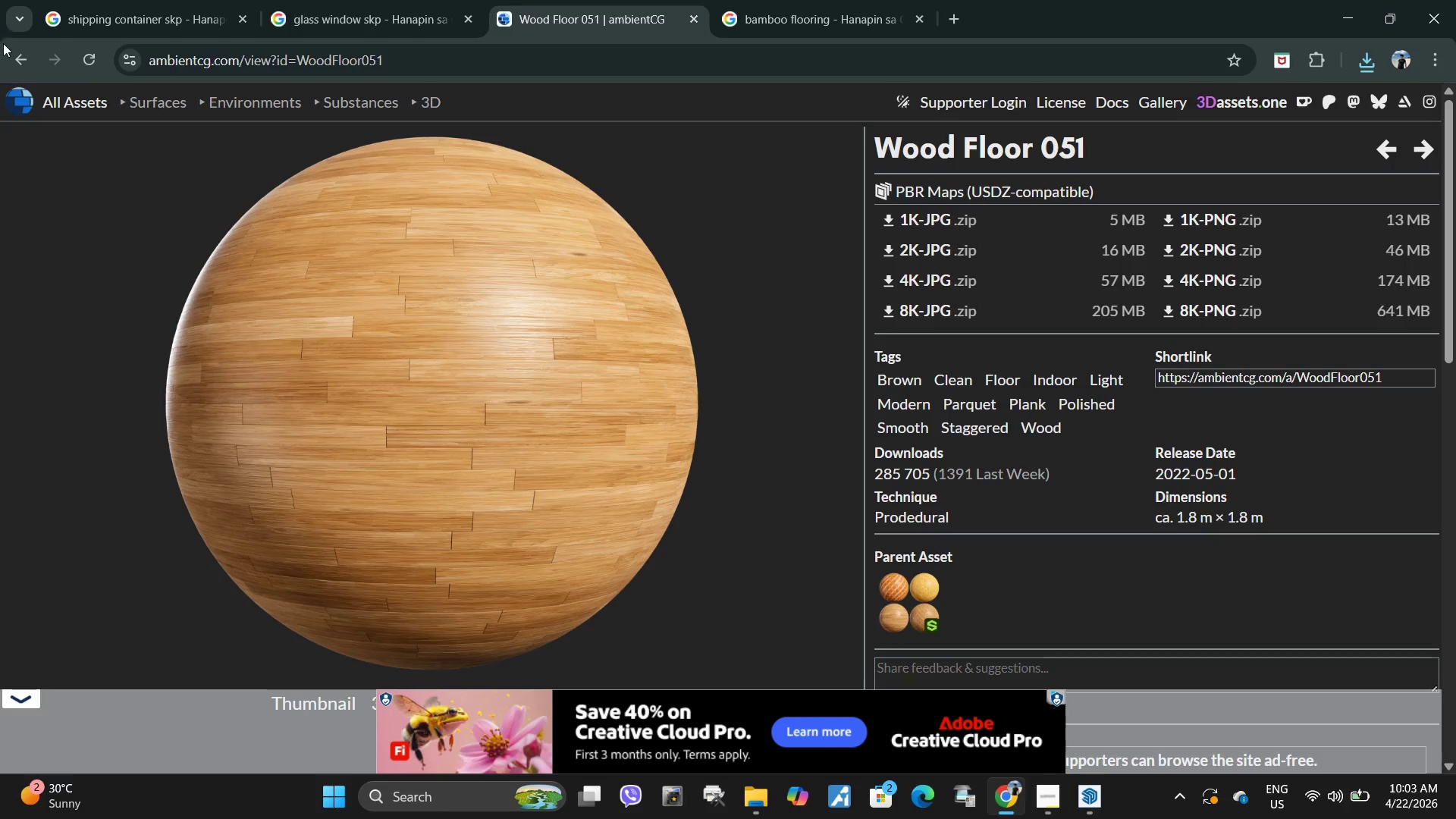 
left_click([14, 62])
 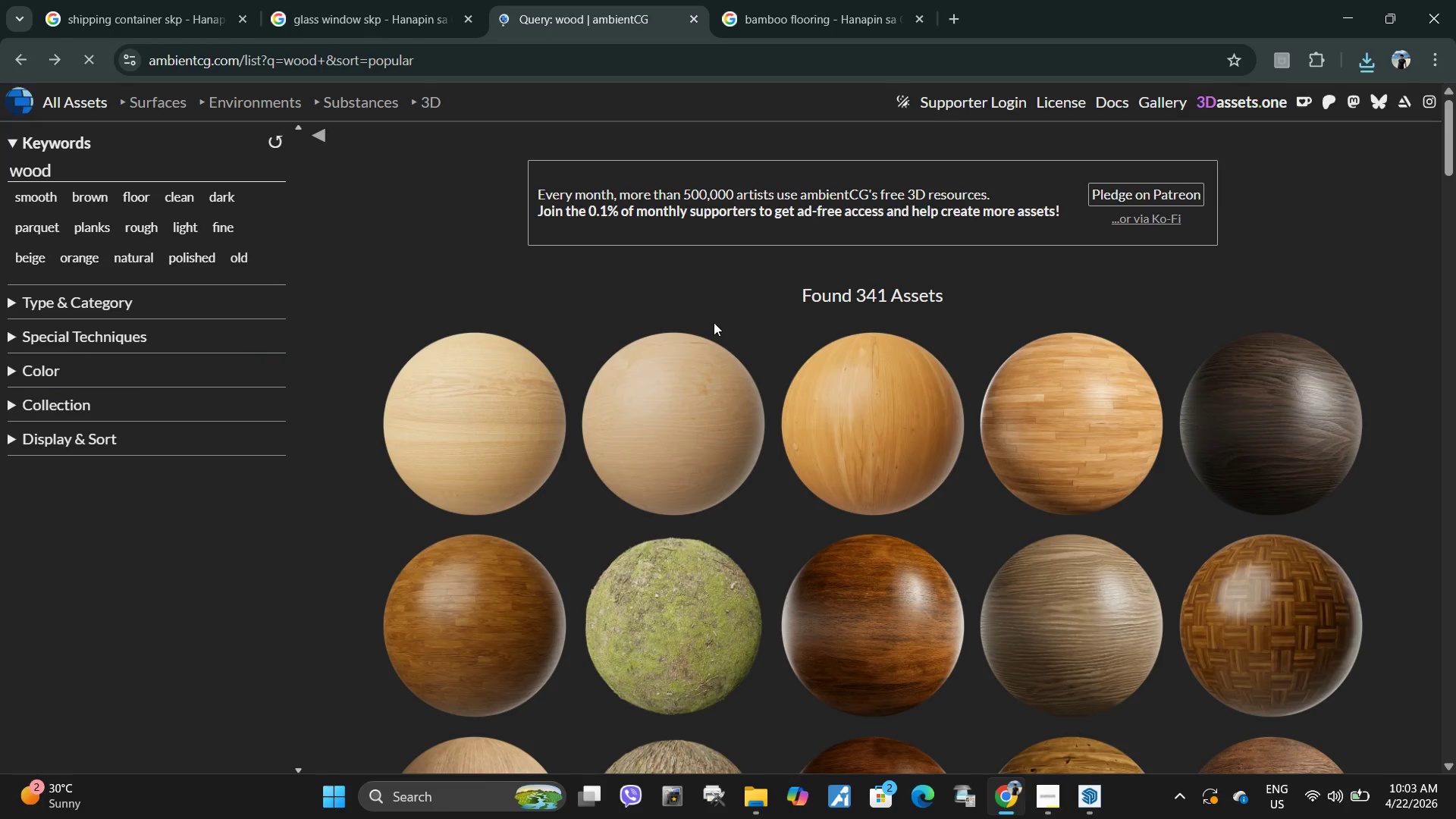 
scroll: coordinate [1037, 526], scroll_direction: down, amount: 13.0
 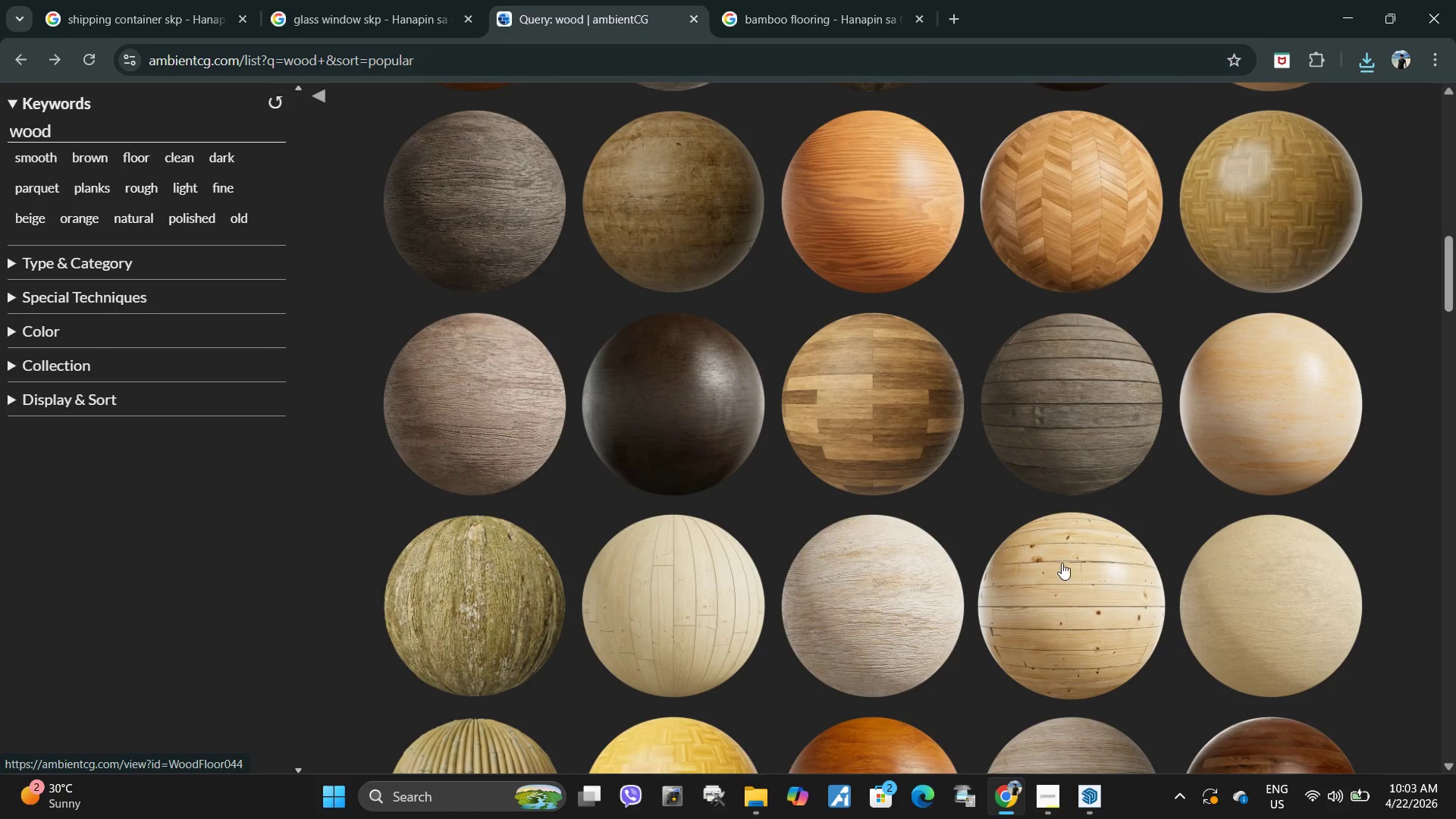 
left_click([1065, 569])
 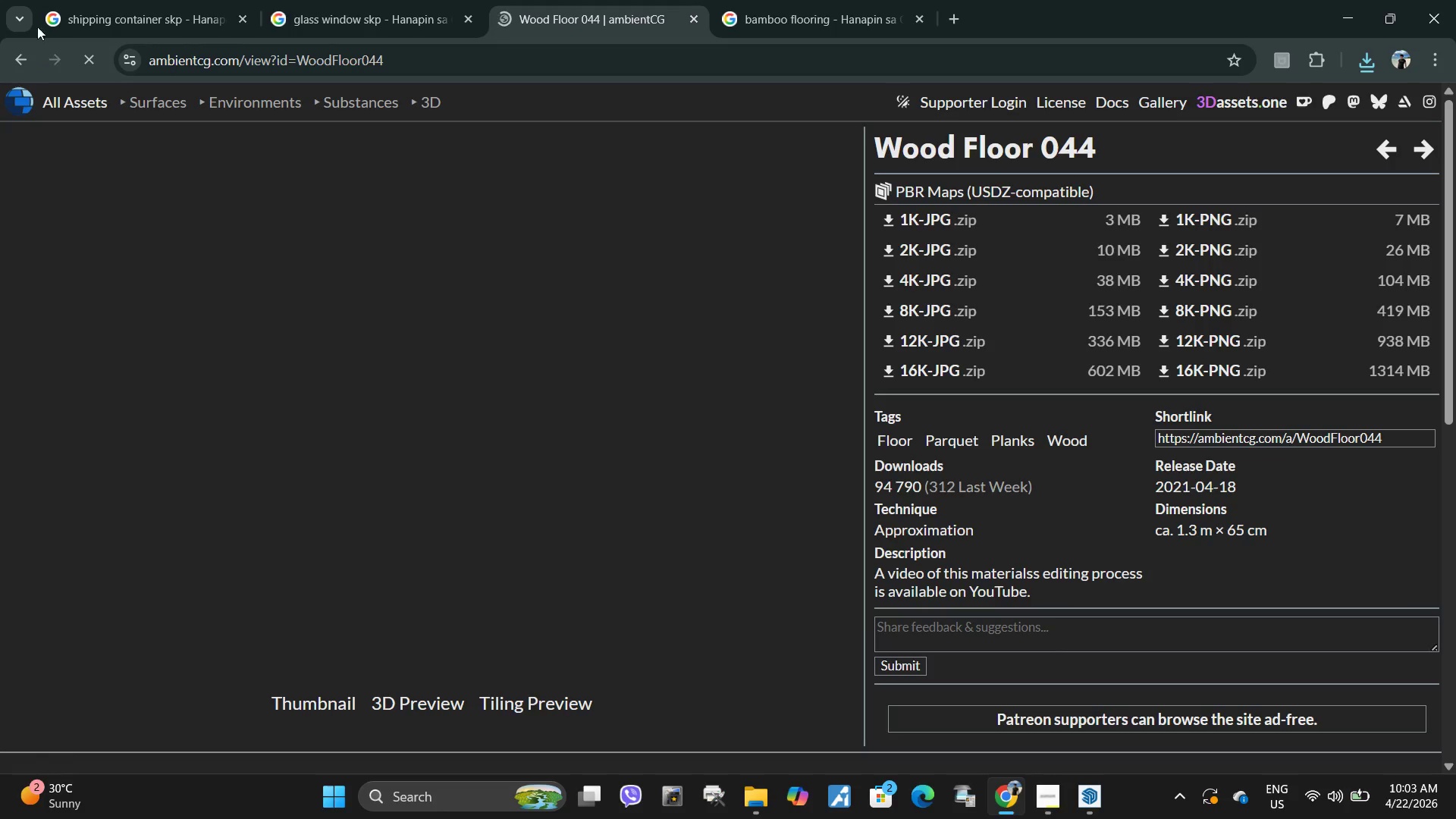 
left_click([21, 58])
 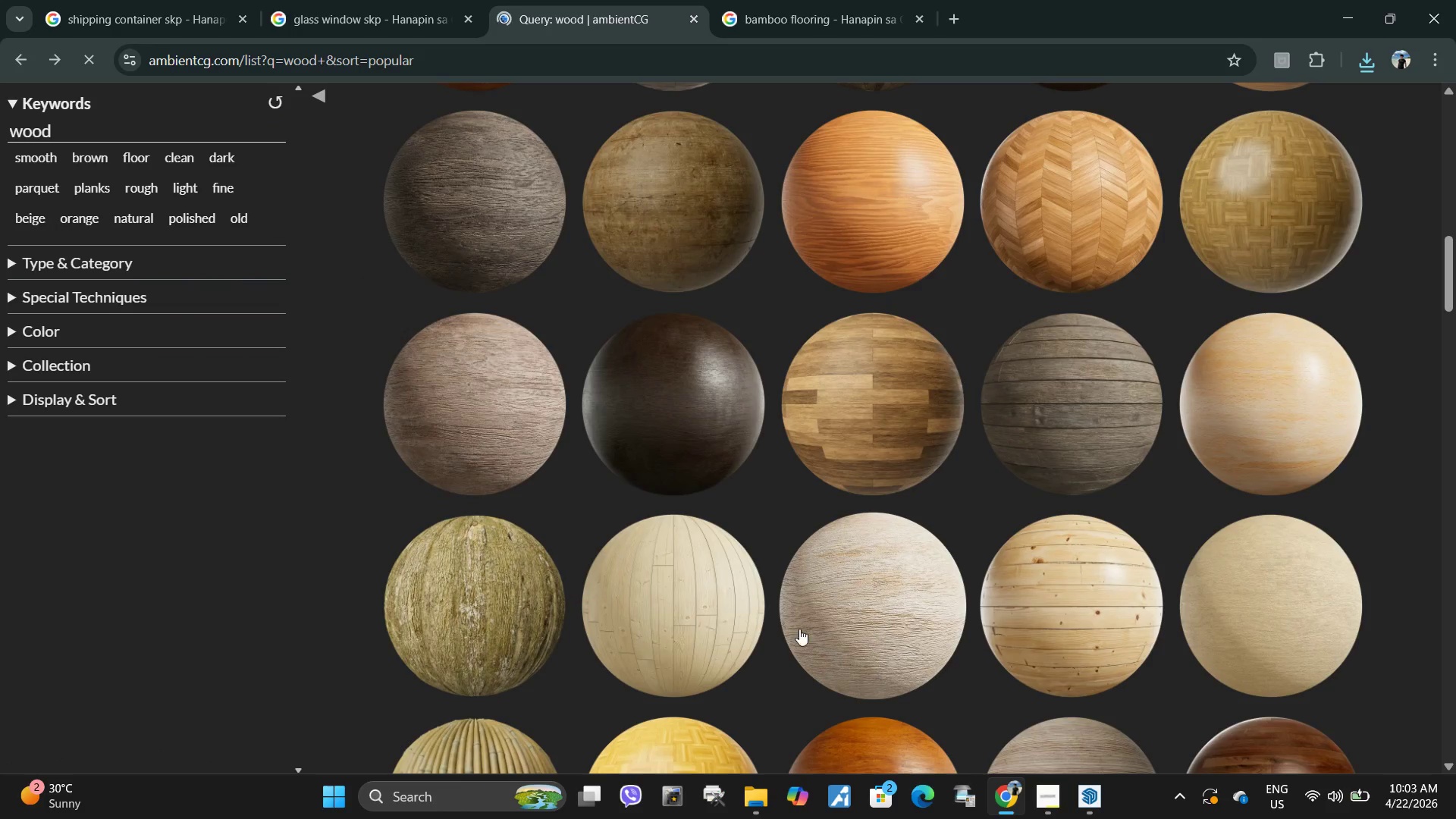 
left_click([736, 598])
 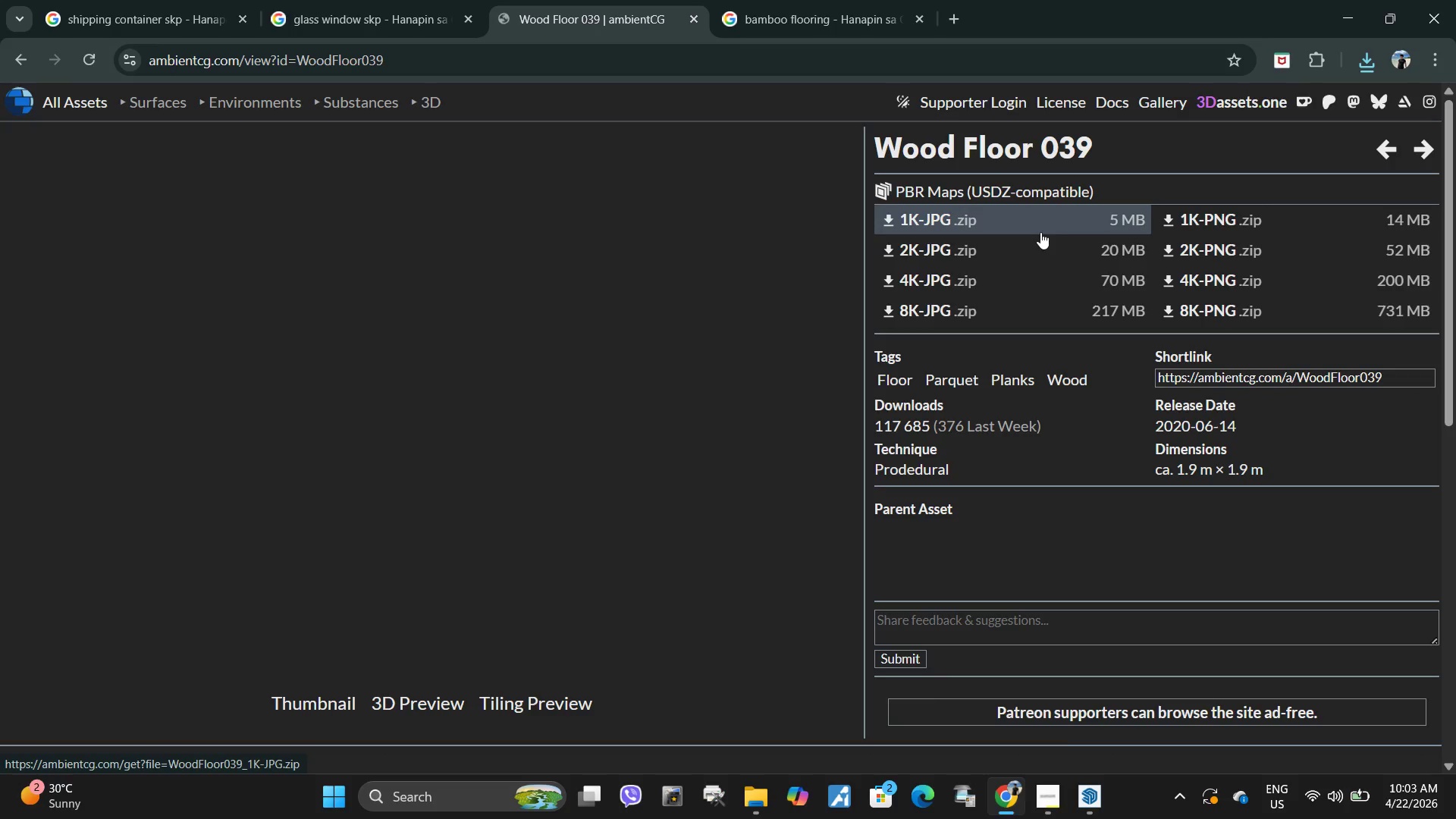 
left_click([1040, 232])
 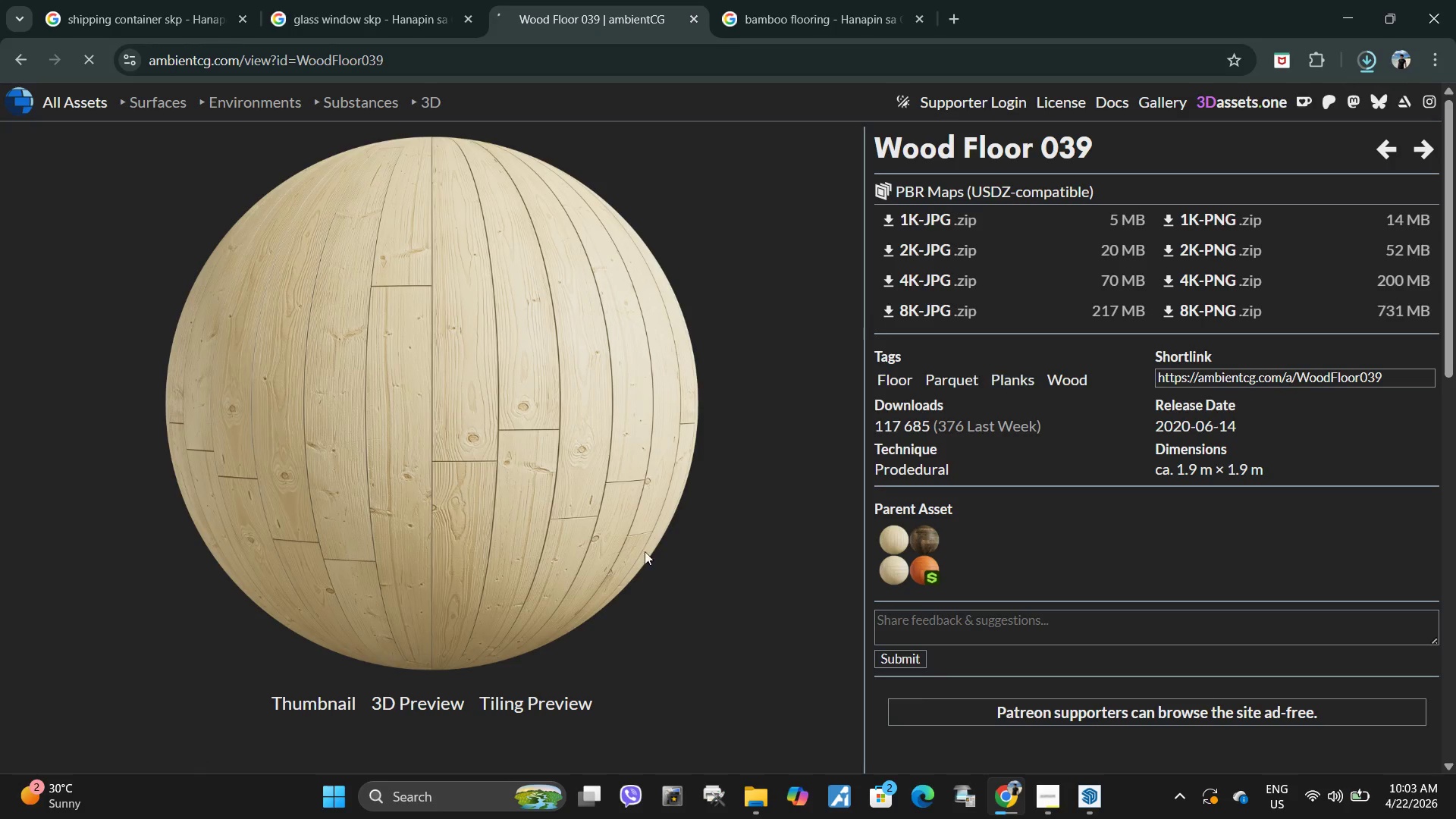 
wait(5.62)
 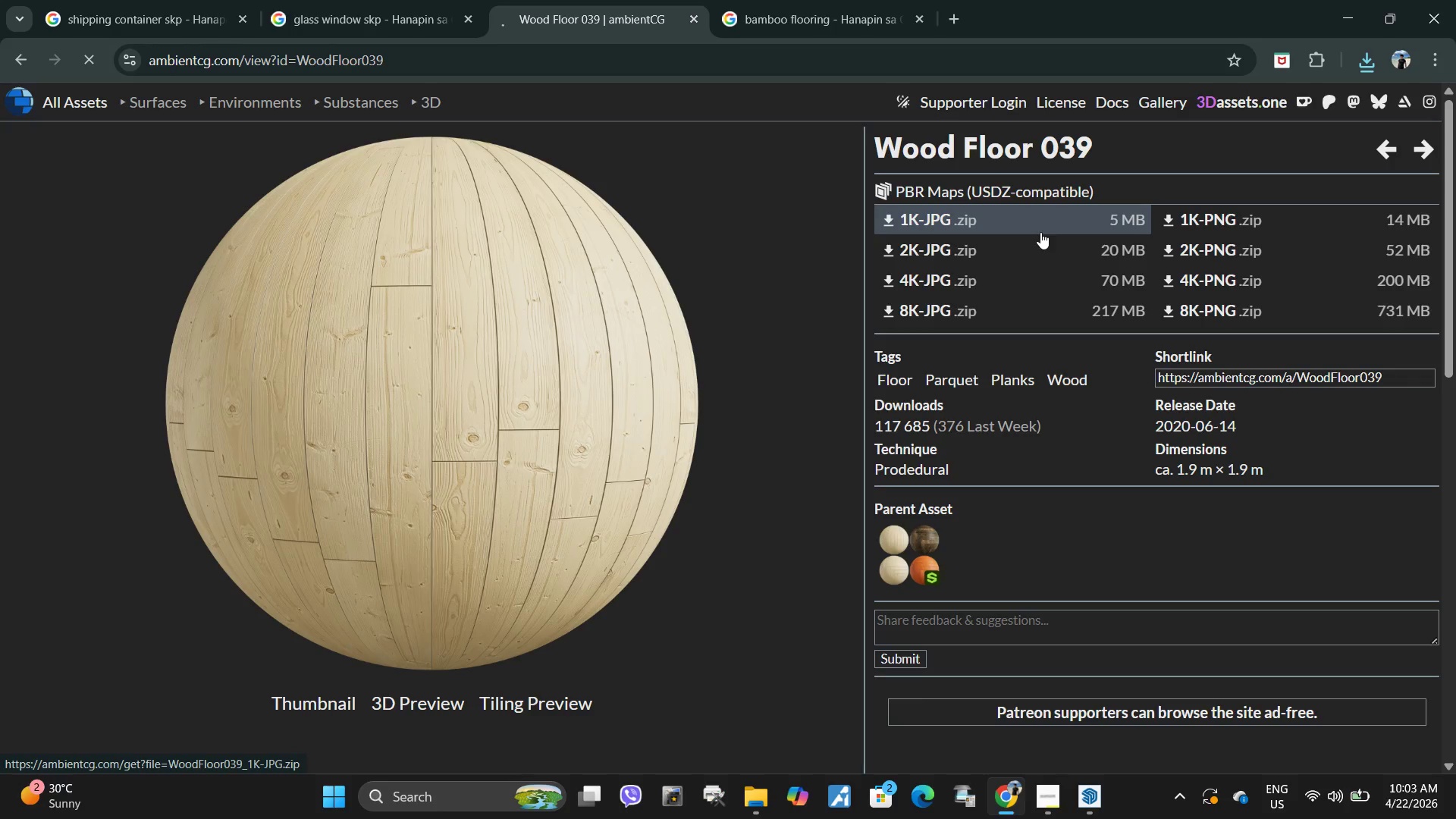 
left_click([758, 807])
 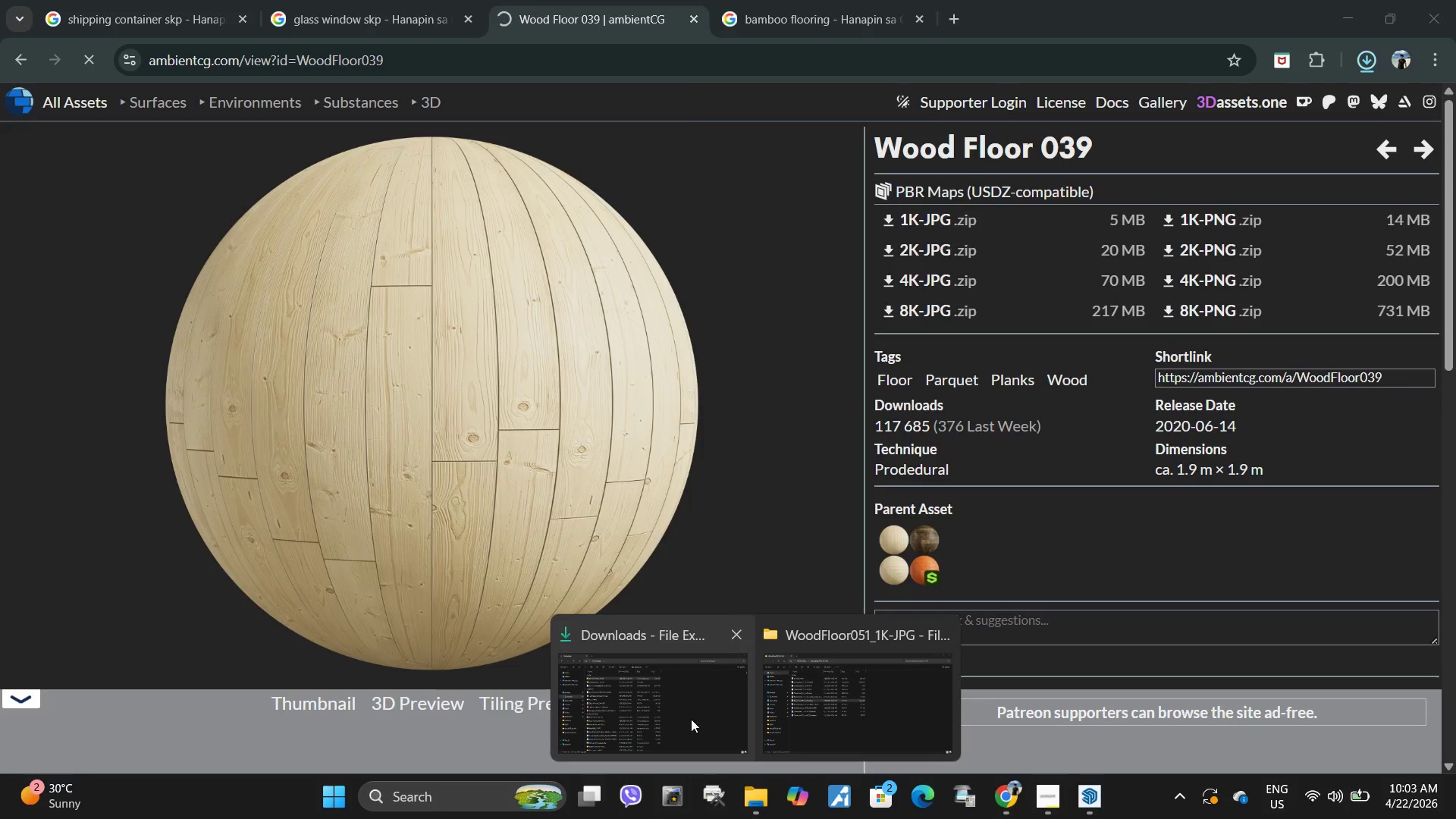 
left_click_drag(start_coordinate=[692, 727], to_coordinate=[690, 731])
 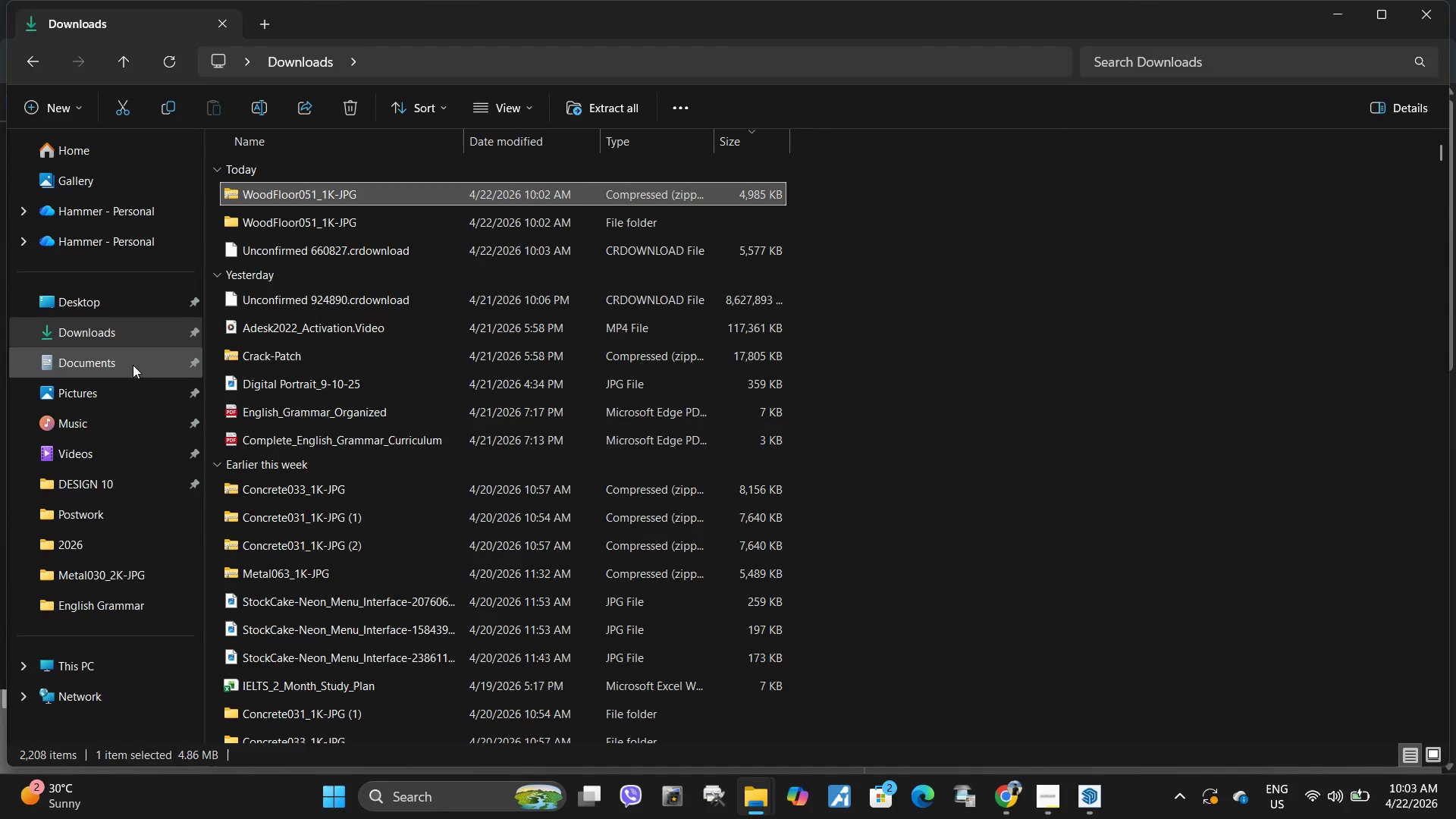 
double_click([123, 322])
 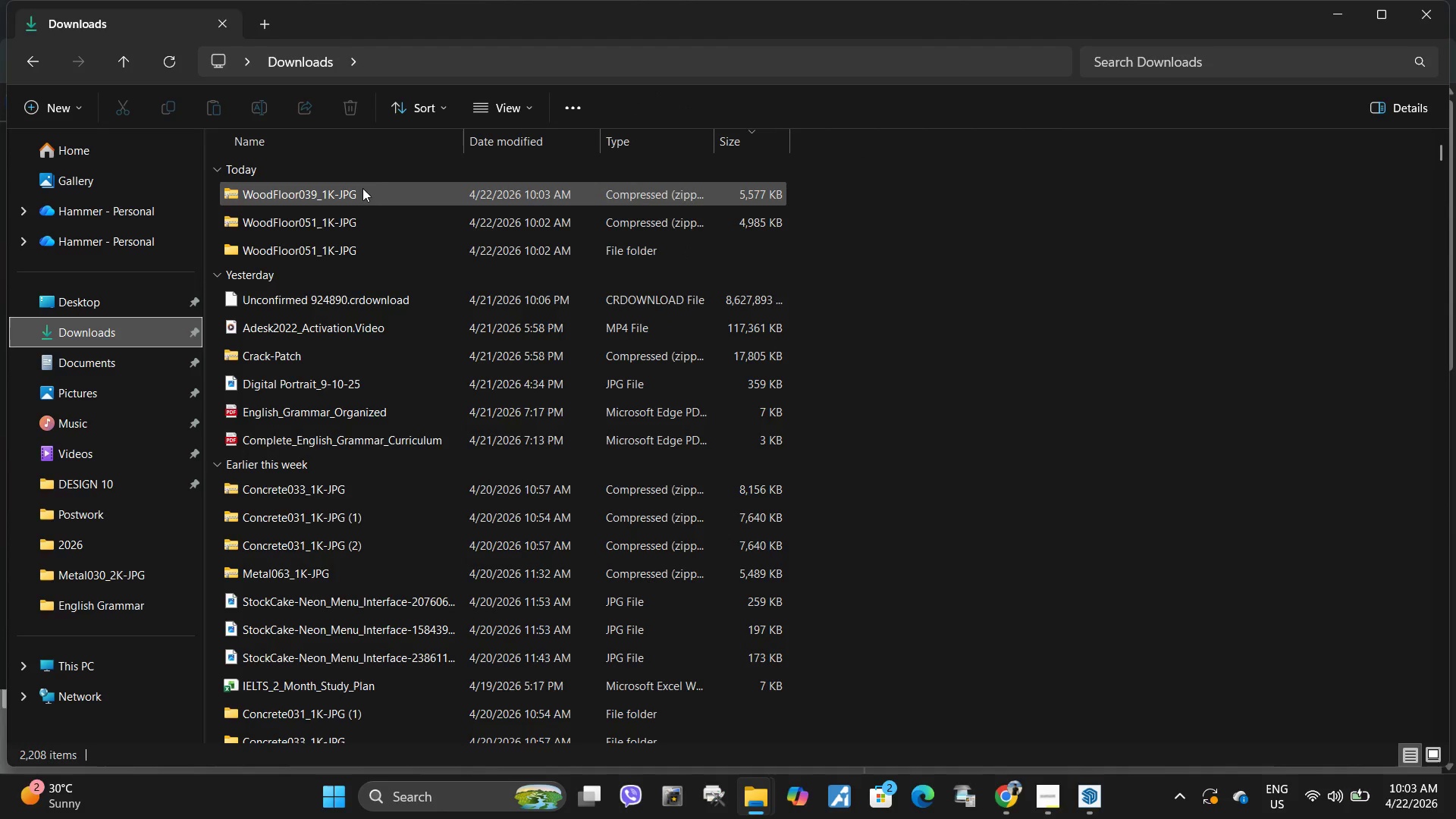 
left_click([362, 188])
 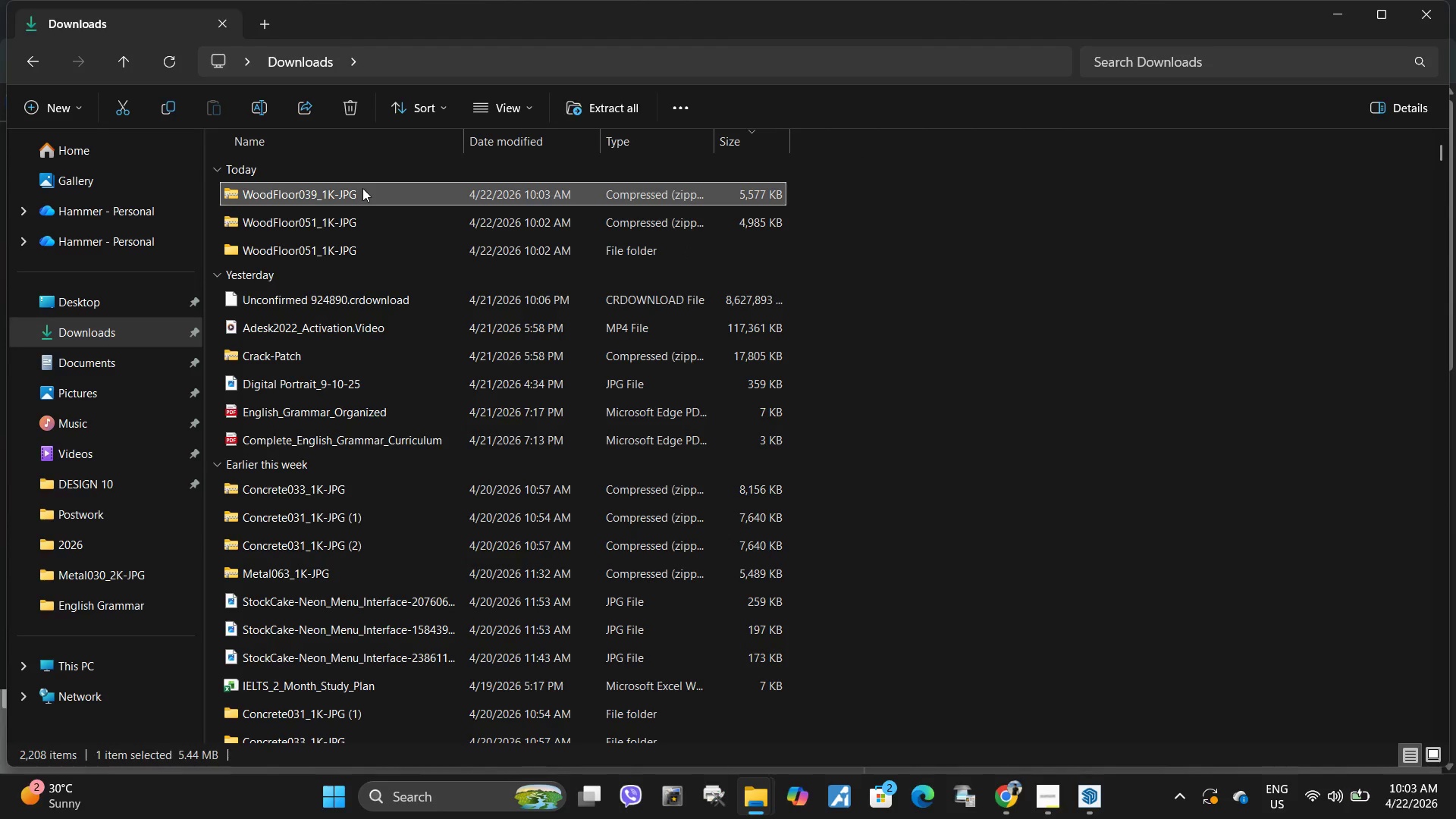 
right_click([362, 188])
 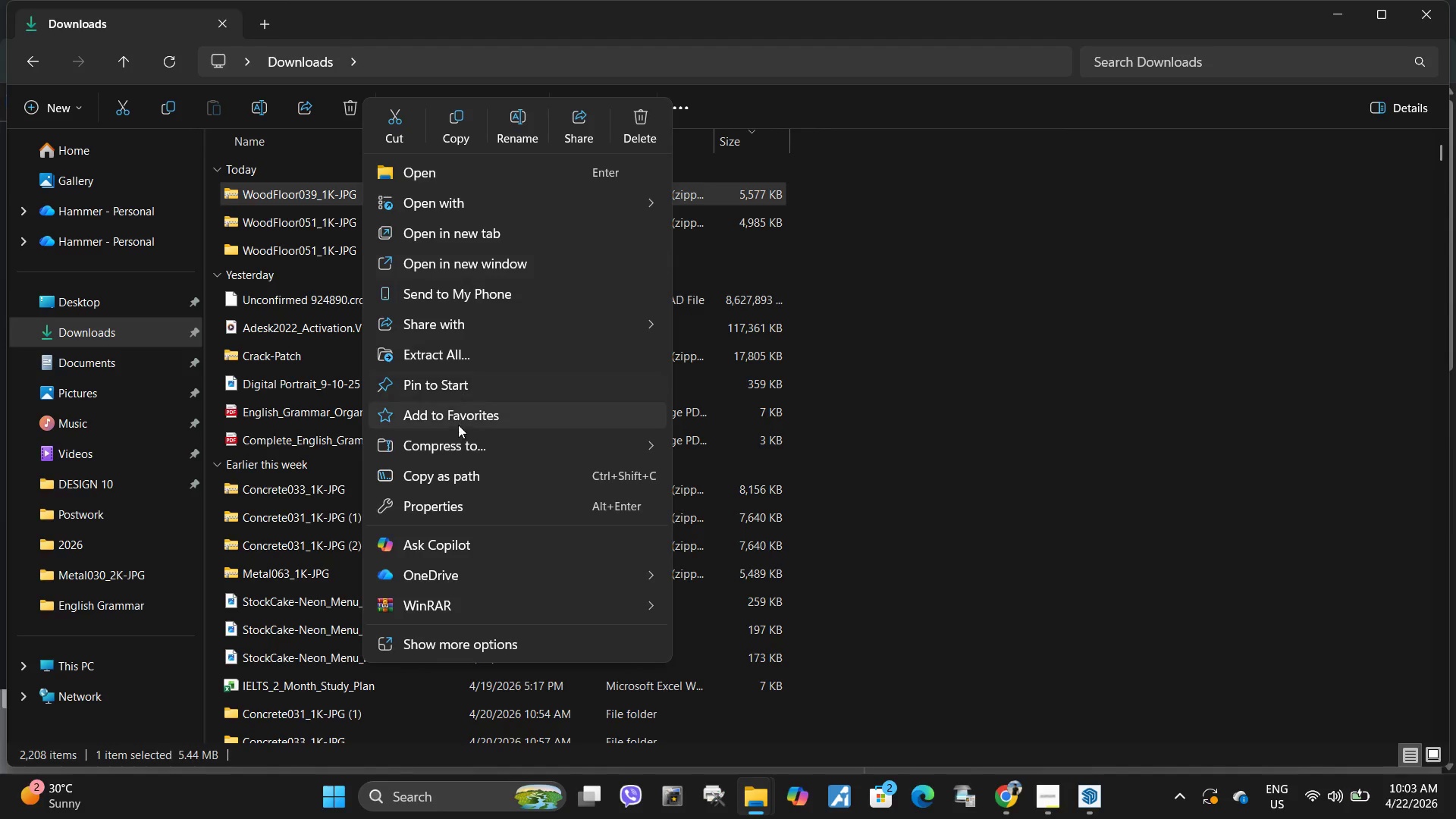 
left_click([471, 356])
 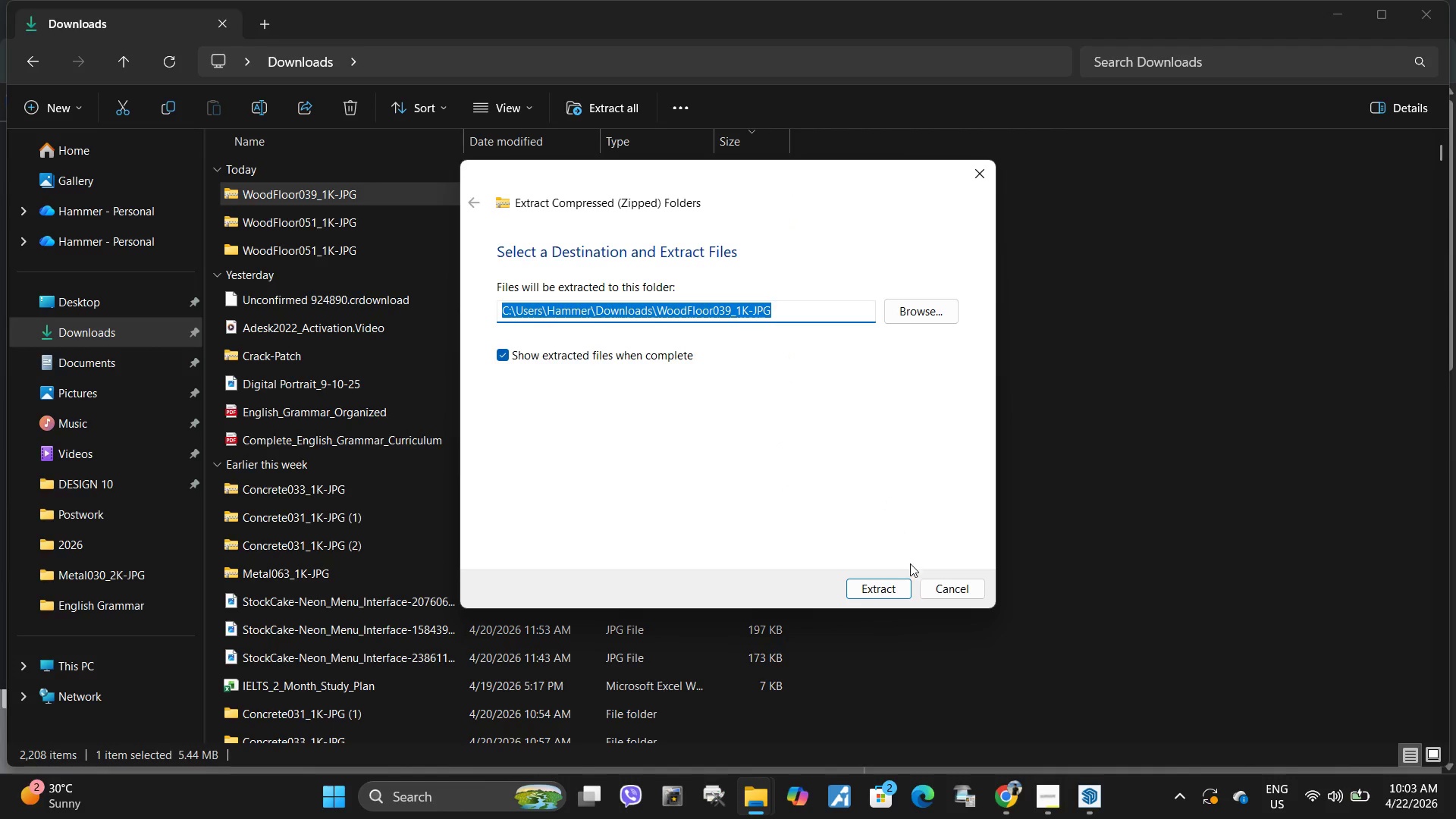 
left_click([896, 584])
 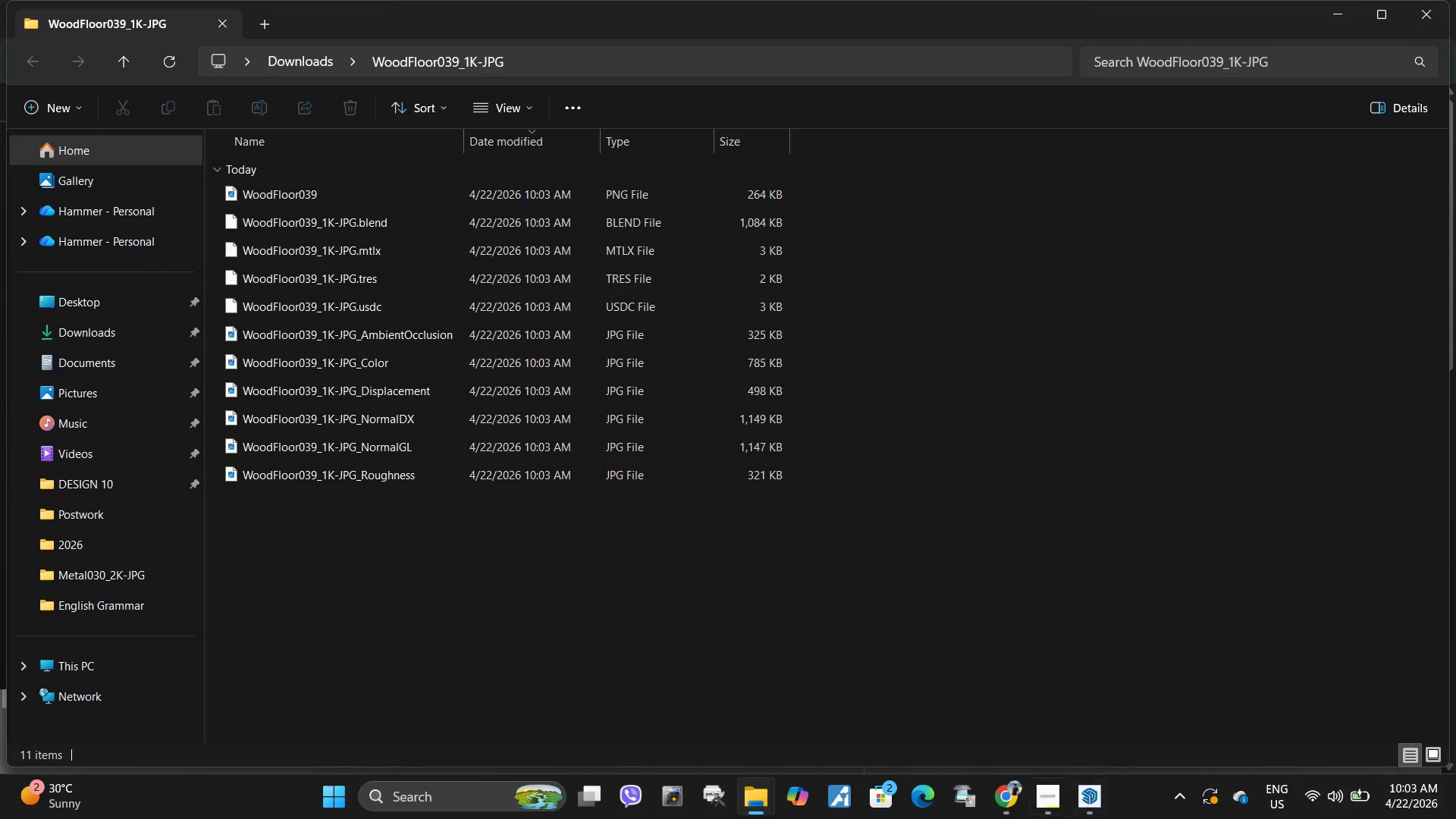 
left_click([1059, 801])